 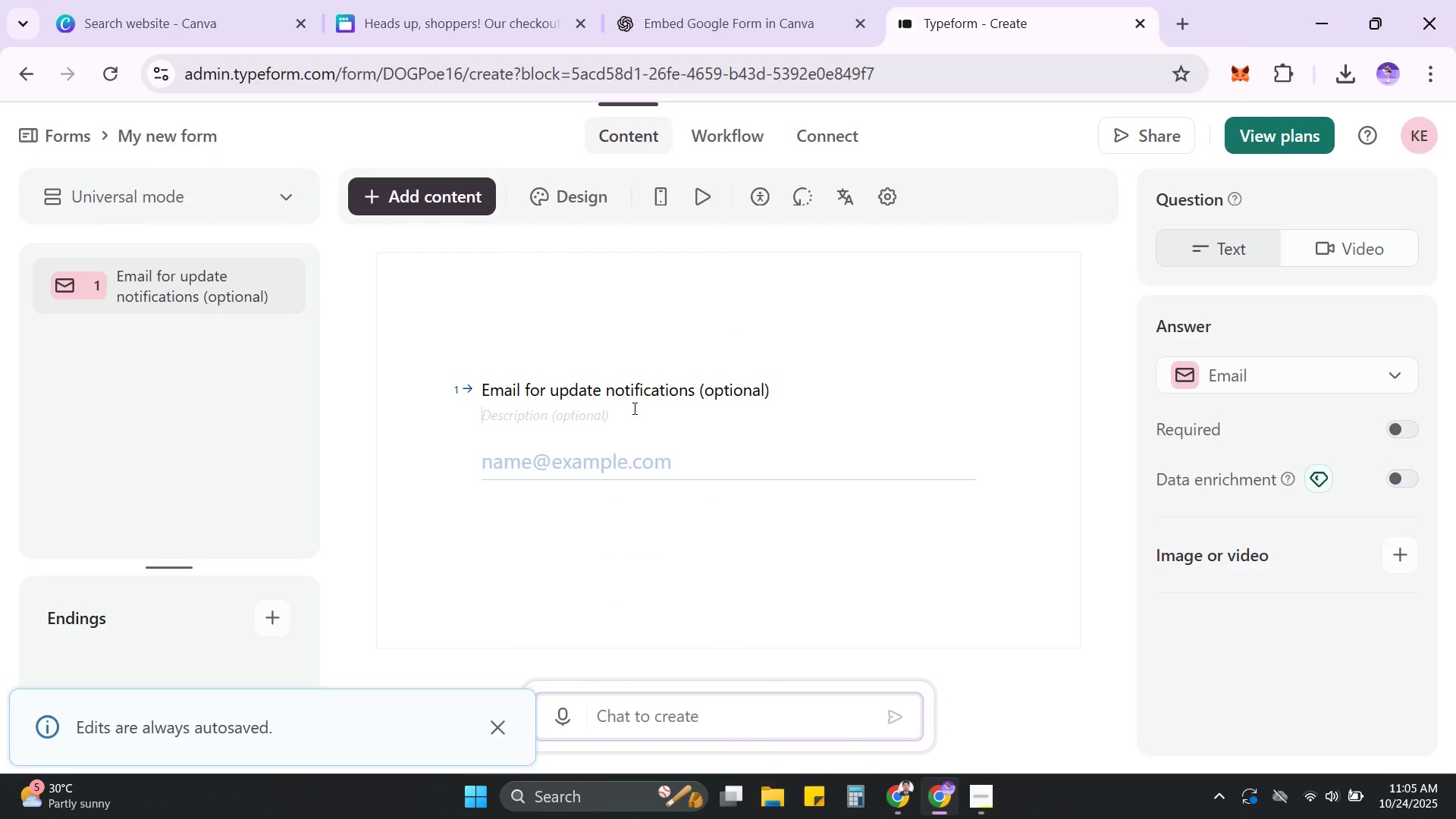 
key(Control+V)
 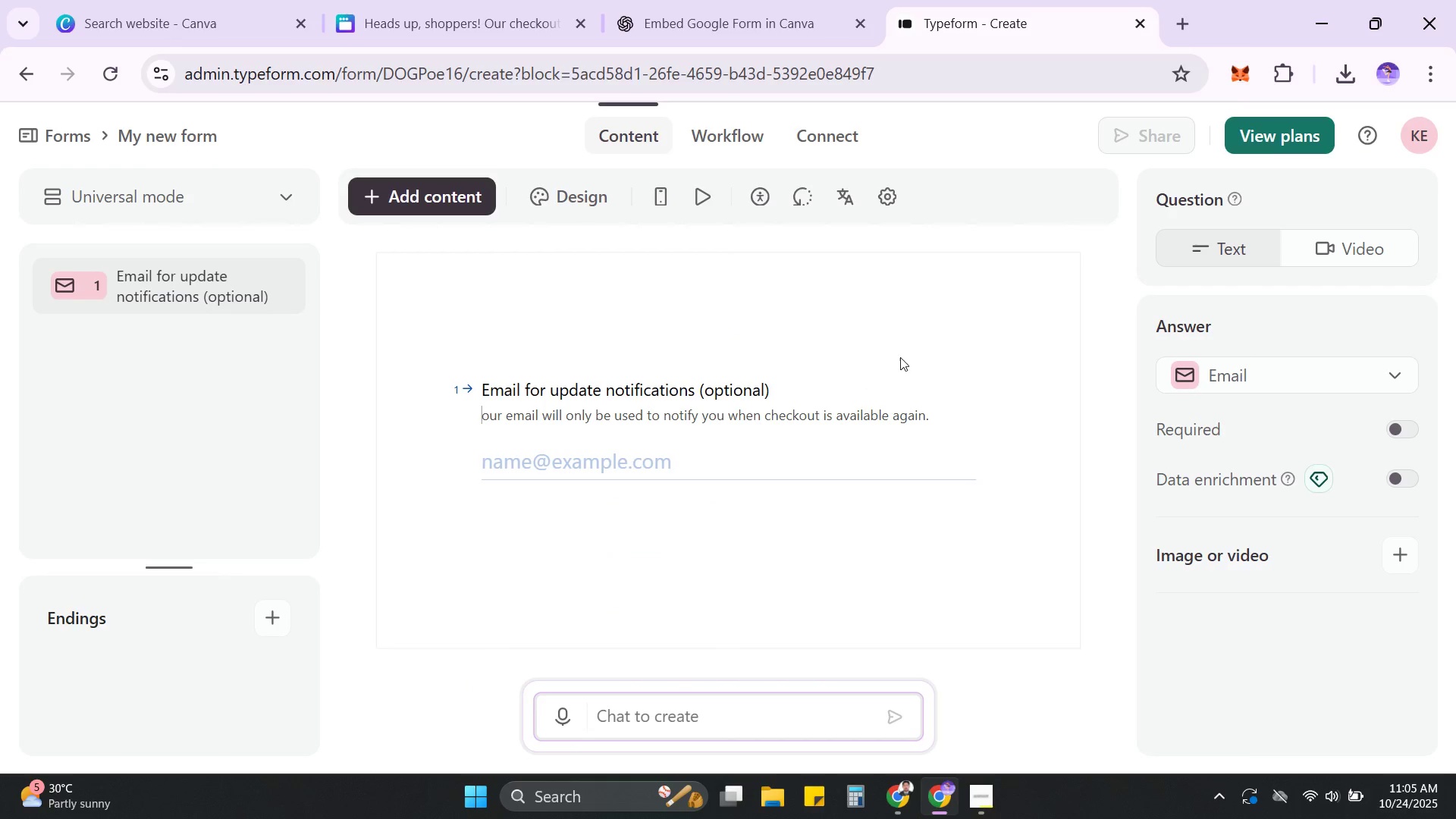 
left_click([902, 356])
 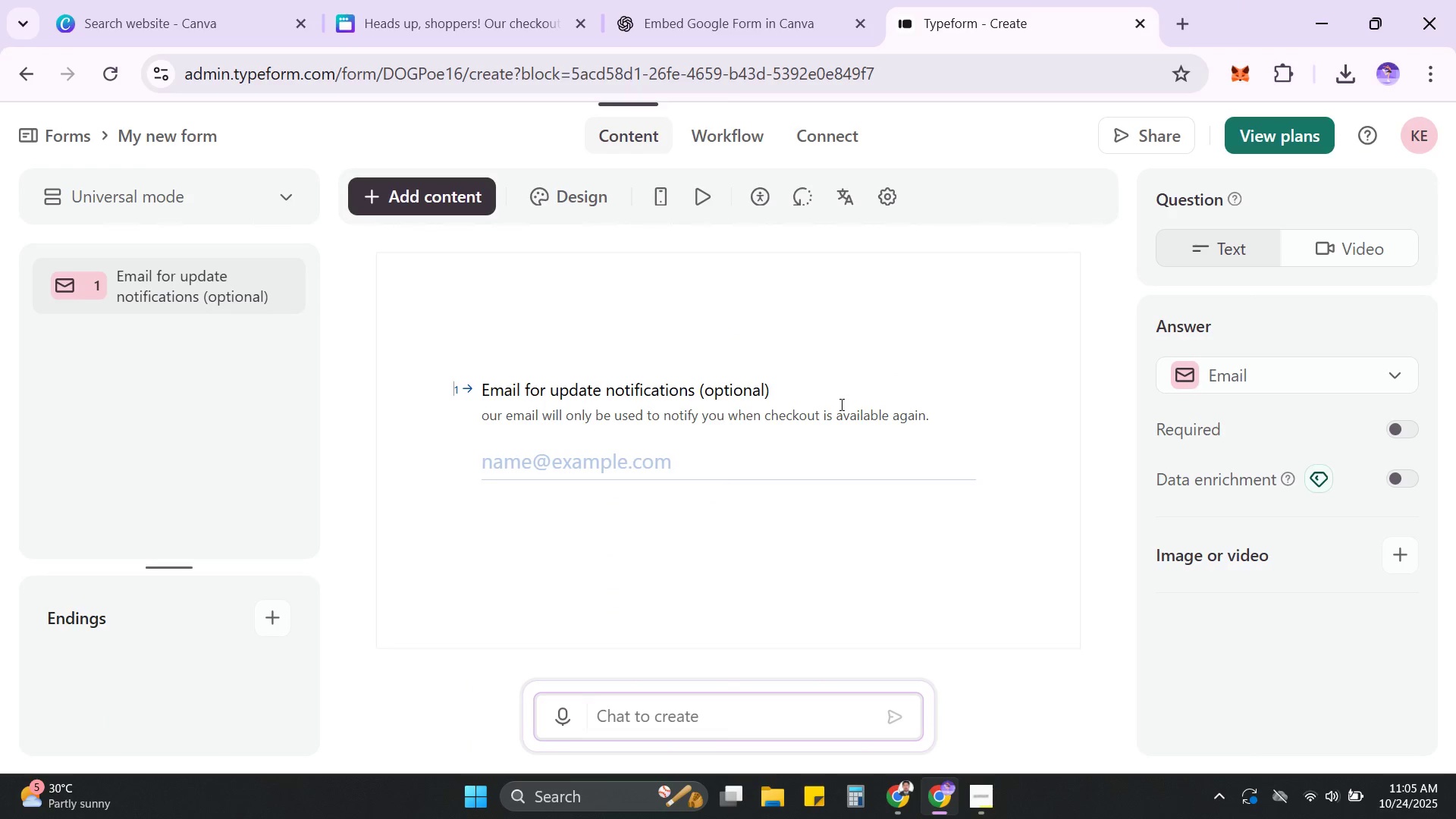 
wait(10.23)
 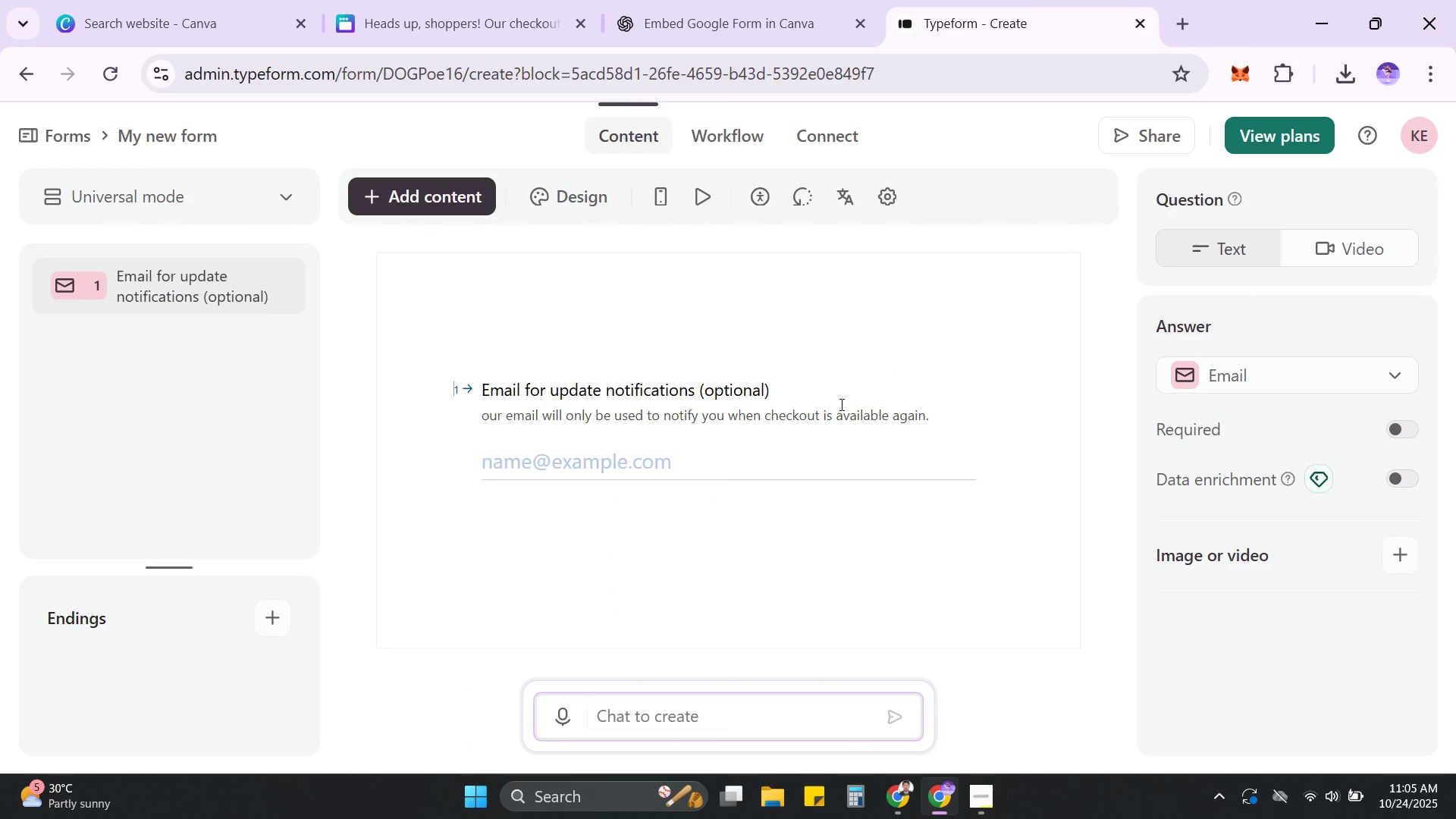 
left_click([898, 317])
 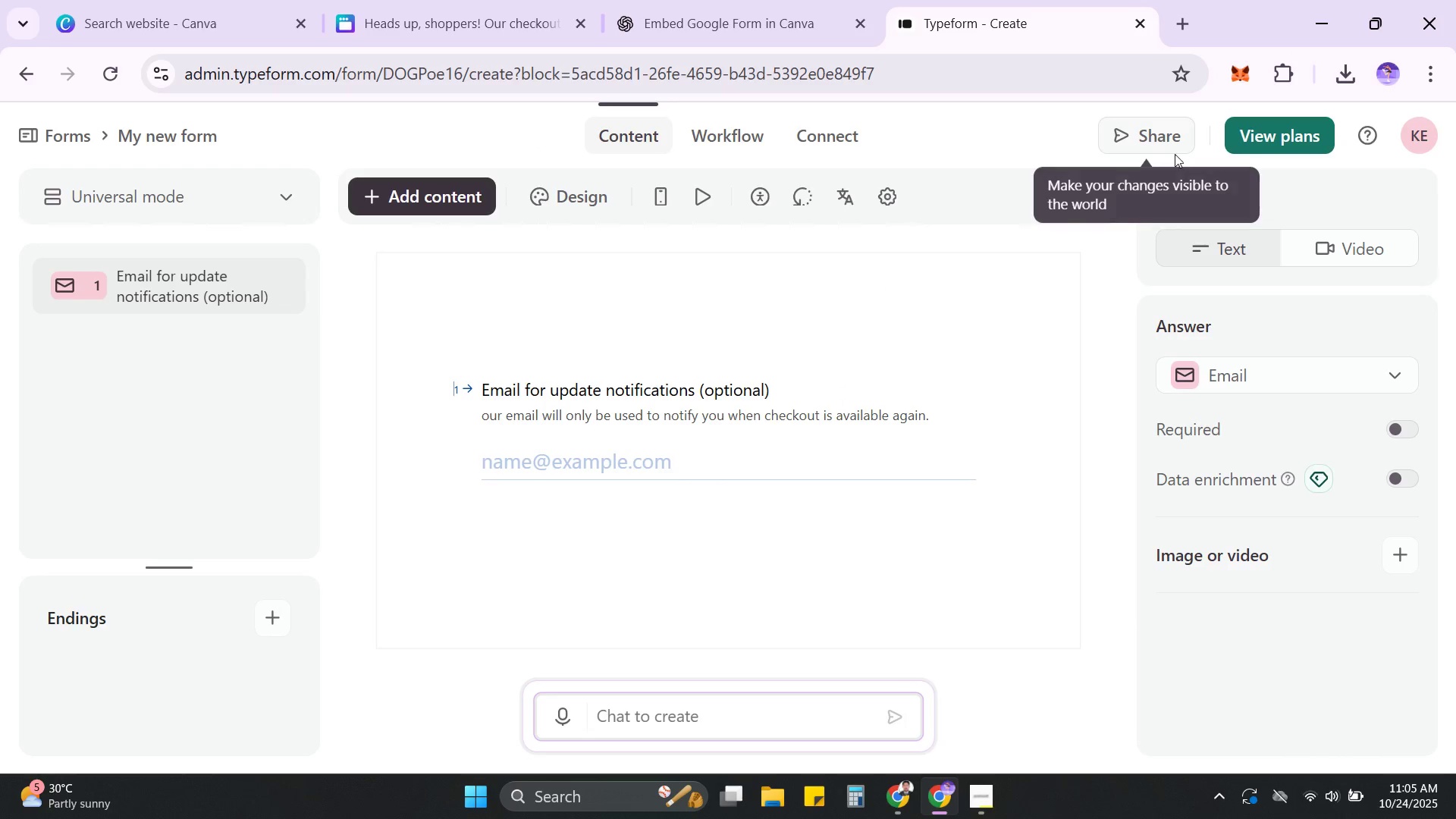 
wait(5.04)
 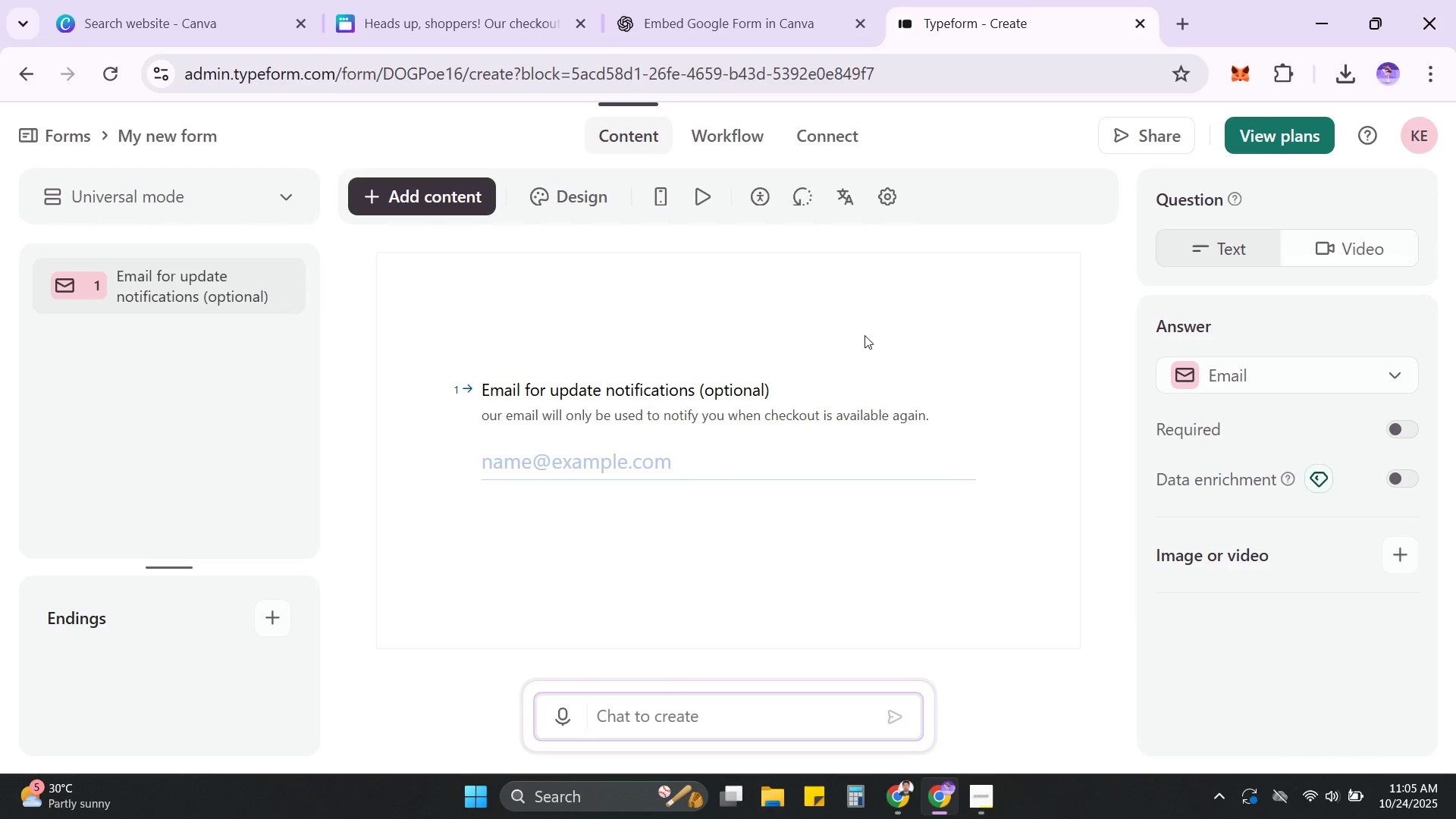 
left_click([1169, 140])
 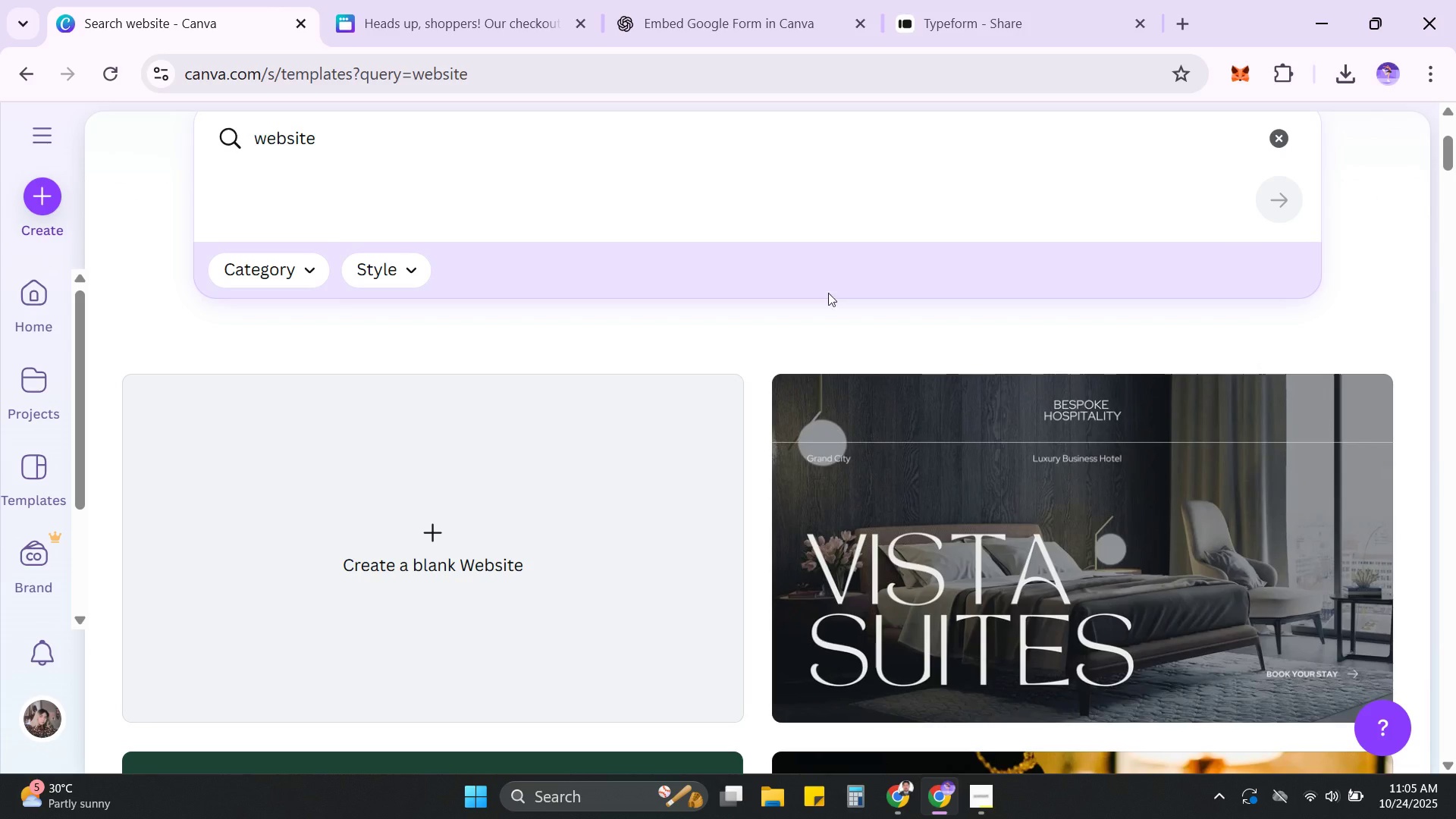 
wait(25.23)
 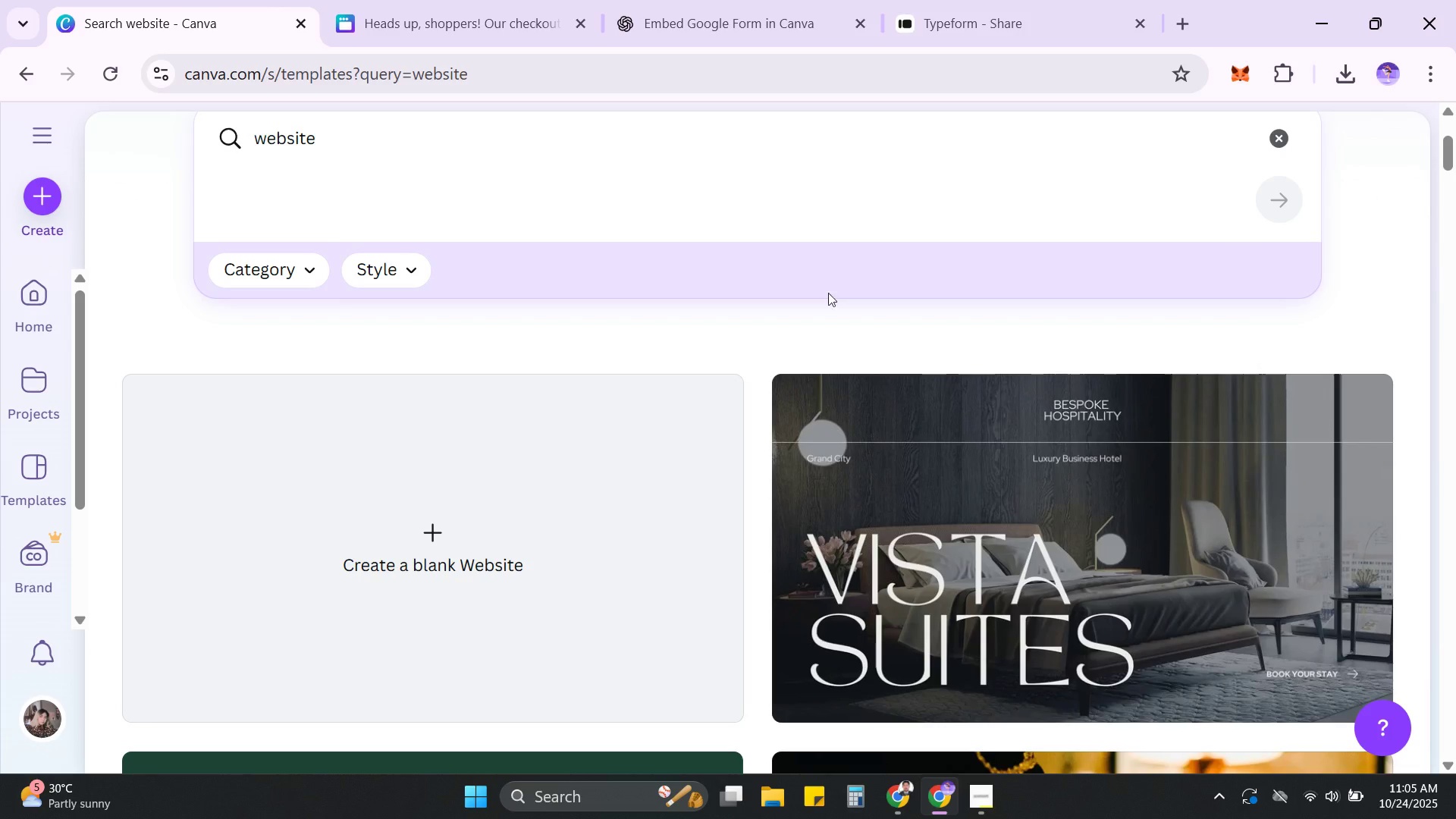 
scroll: coordinate [55, 591], scroll_direction: down, amount: 3.0
 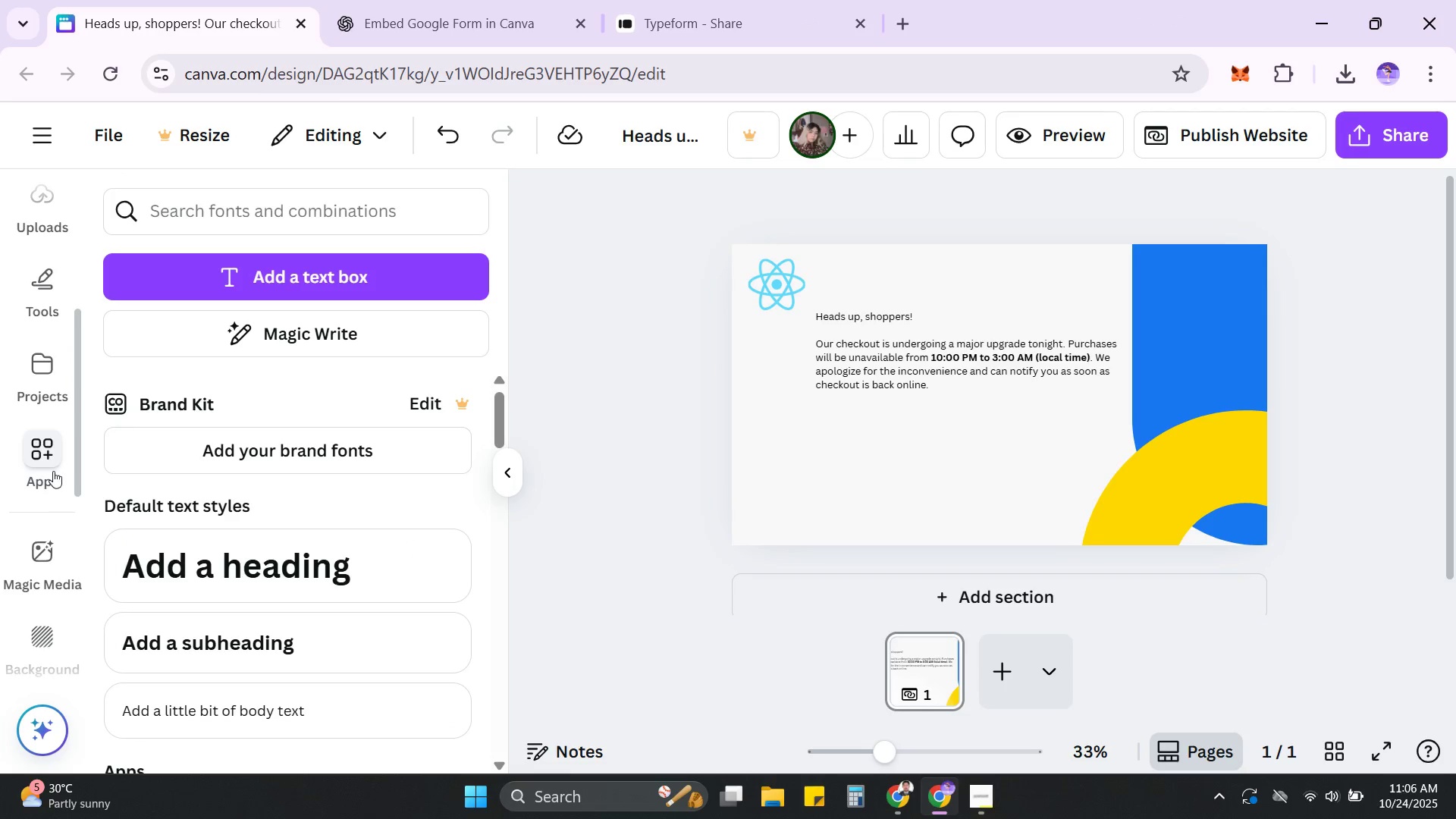 
left_click([53, 469])
 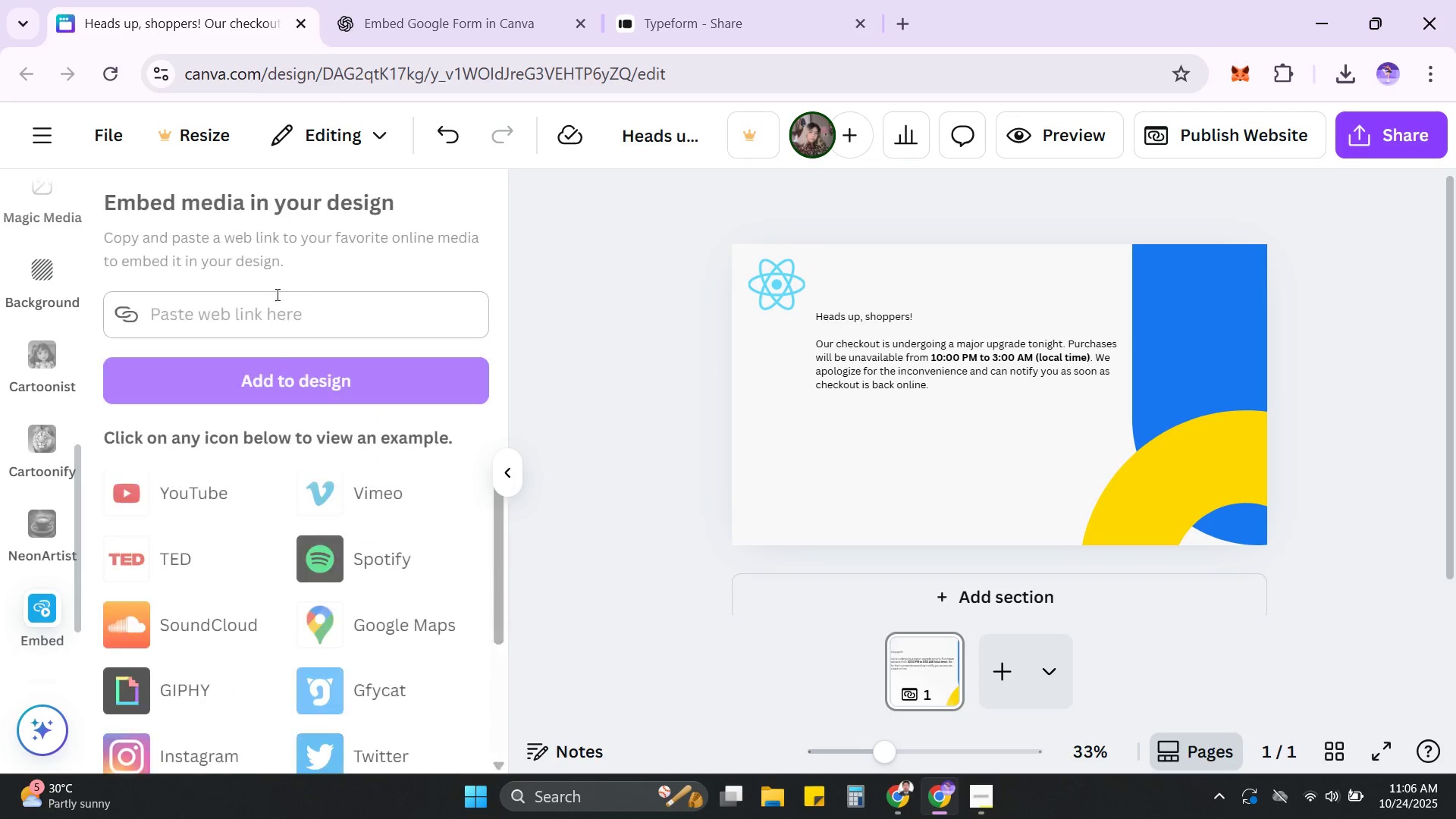 
left_click([372, 302])
 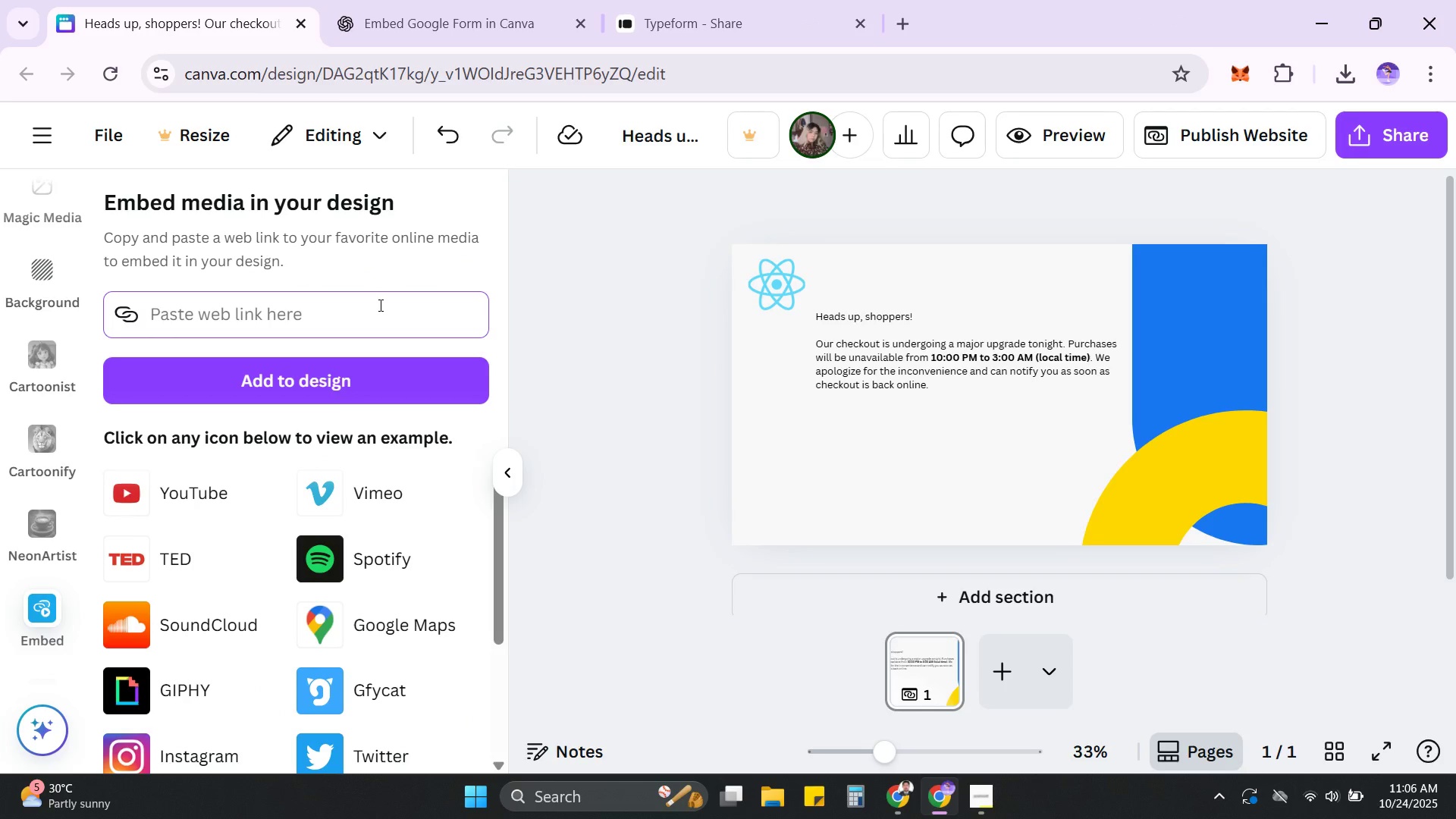 
key(Control+V)
 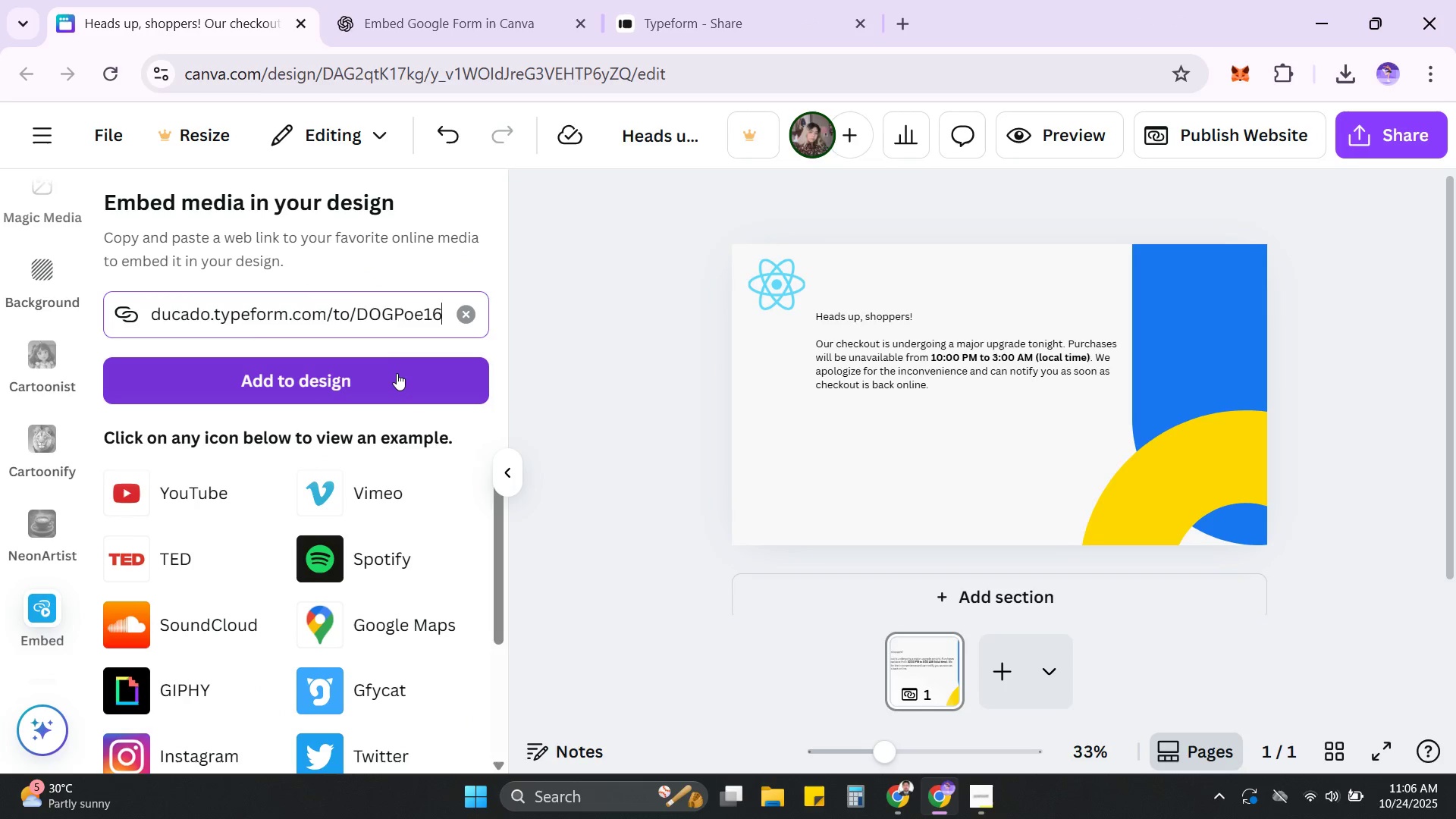 
left_click([397, 375])
 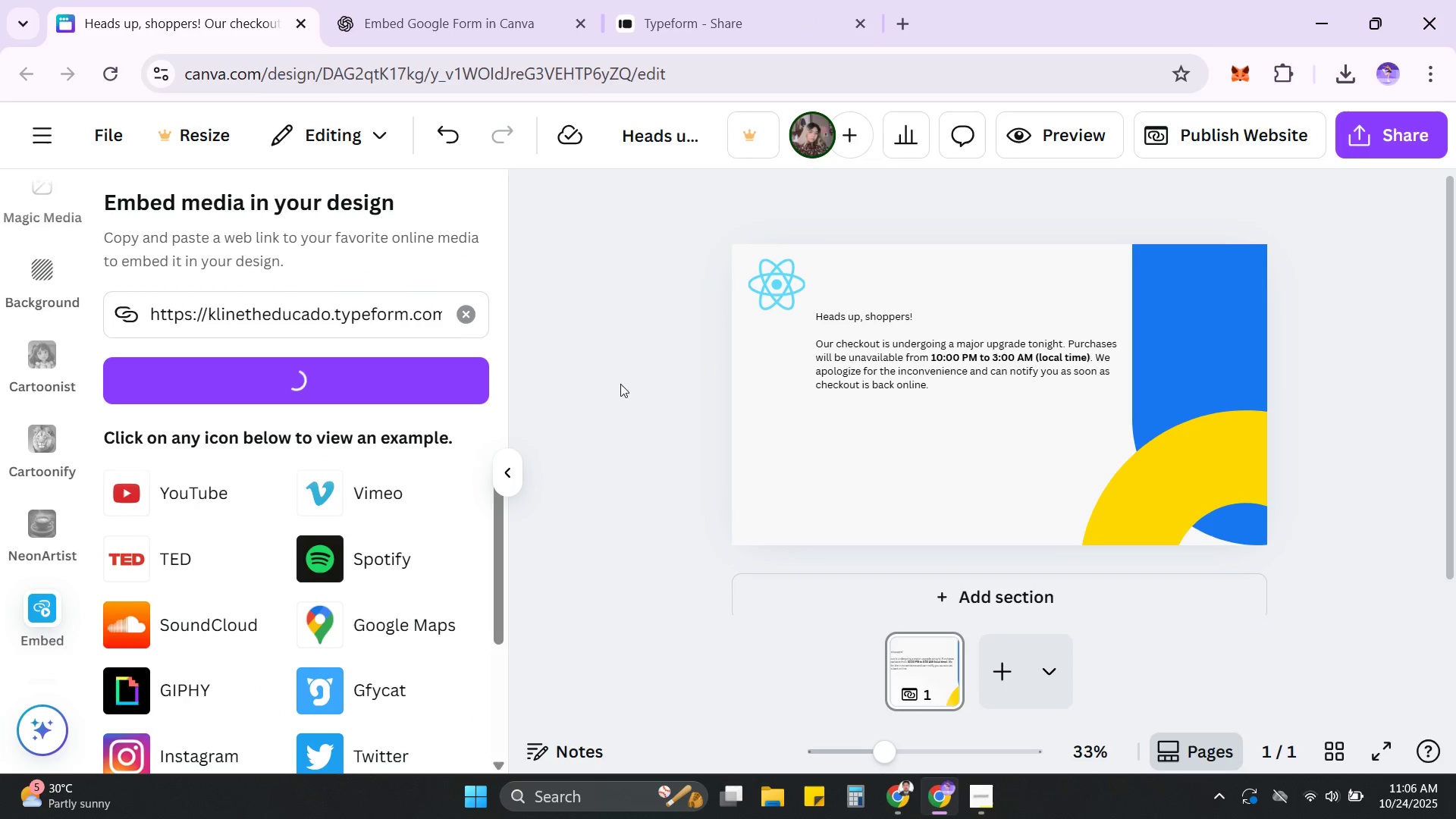 
mouse_move([657, 388])
 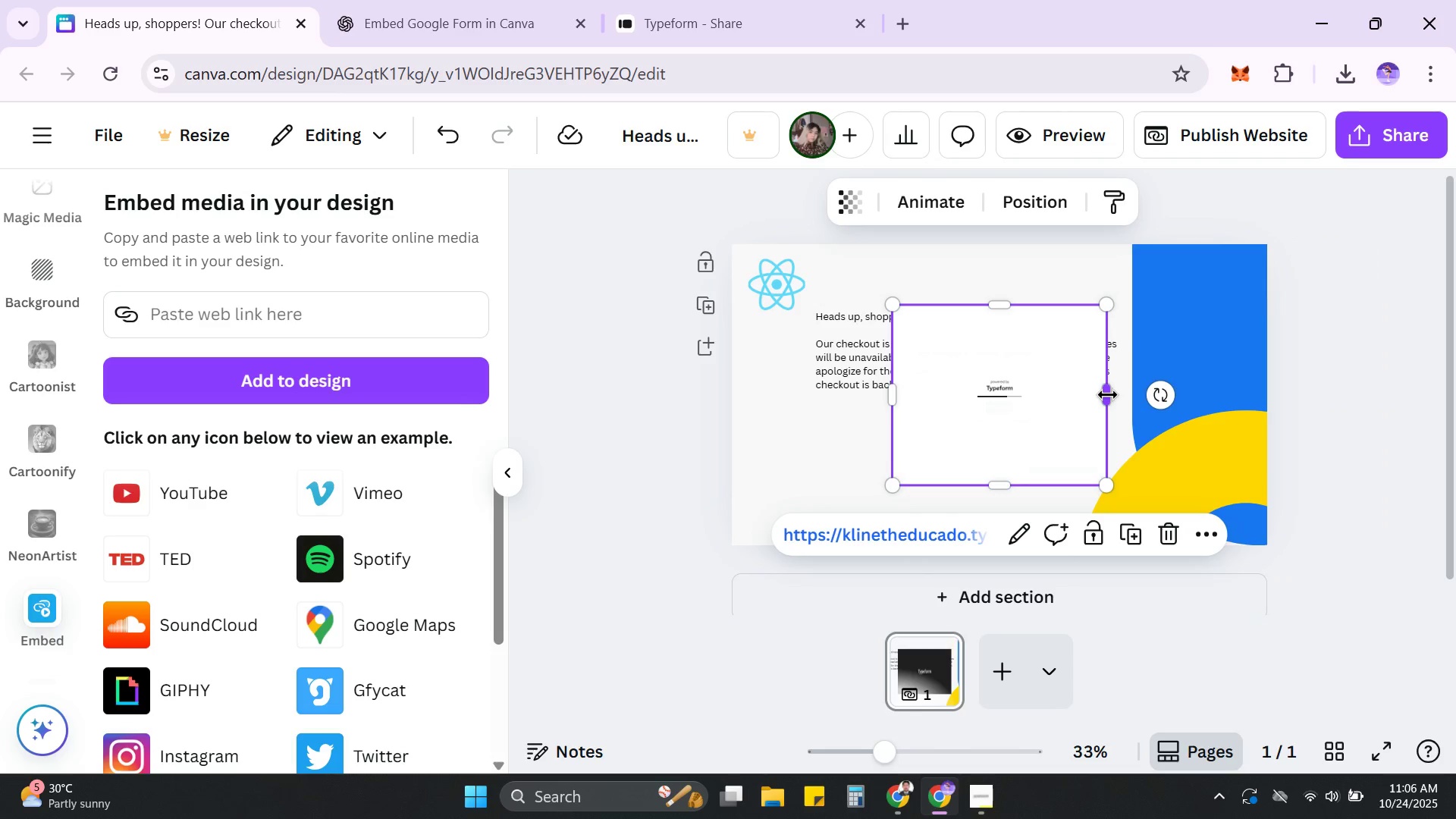 
left_click_drag(start_coordinate=[1107, 394], to_coordinate=[1203, 392])
 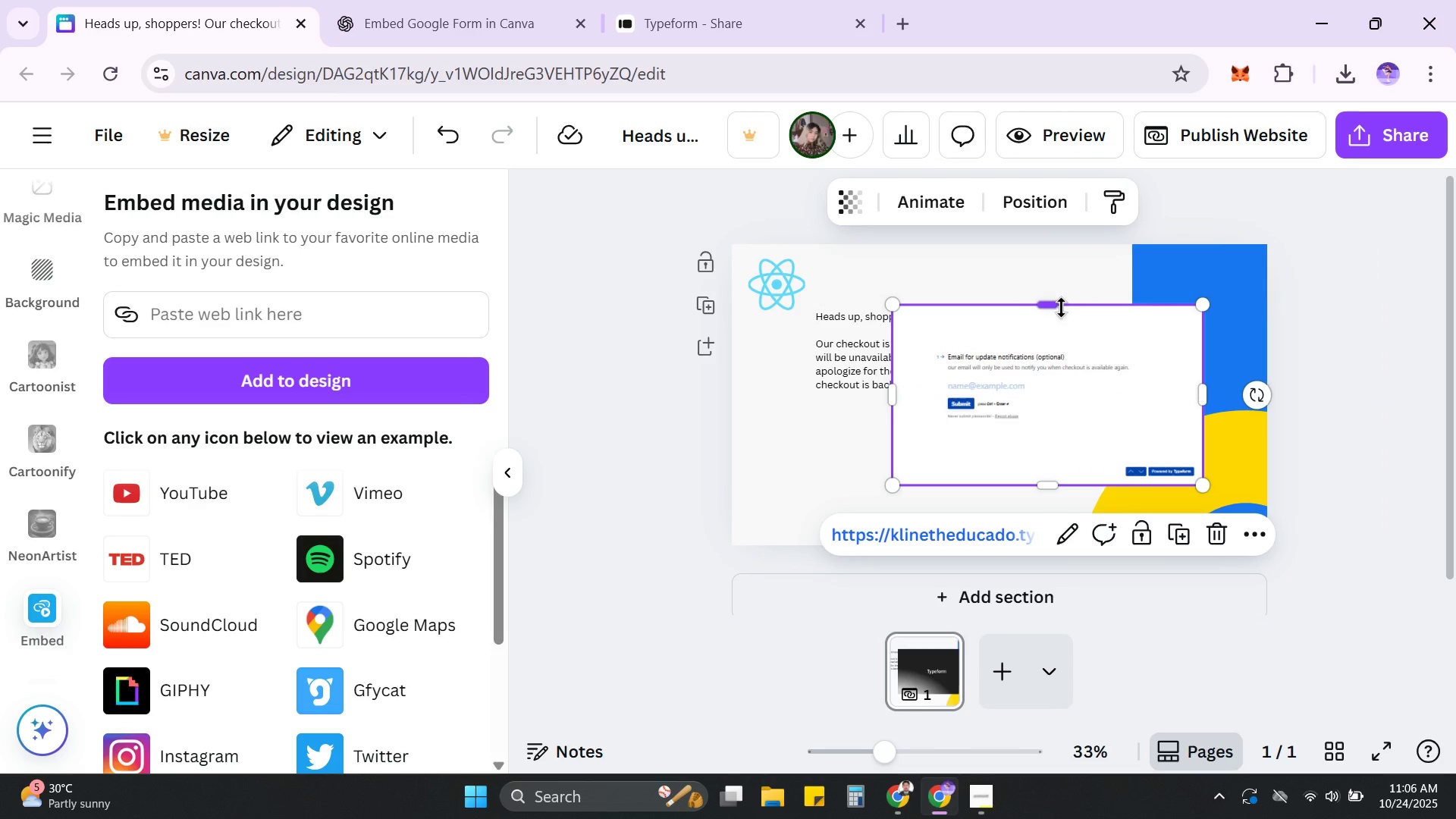 
left_click_drag(start_coordinate=[1061, 307], to_coordinate=[1061, 359])
 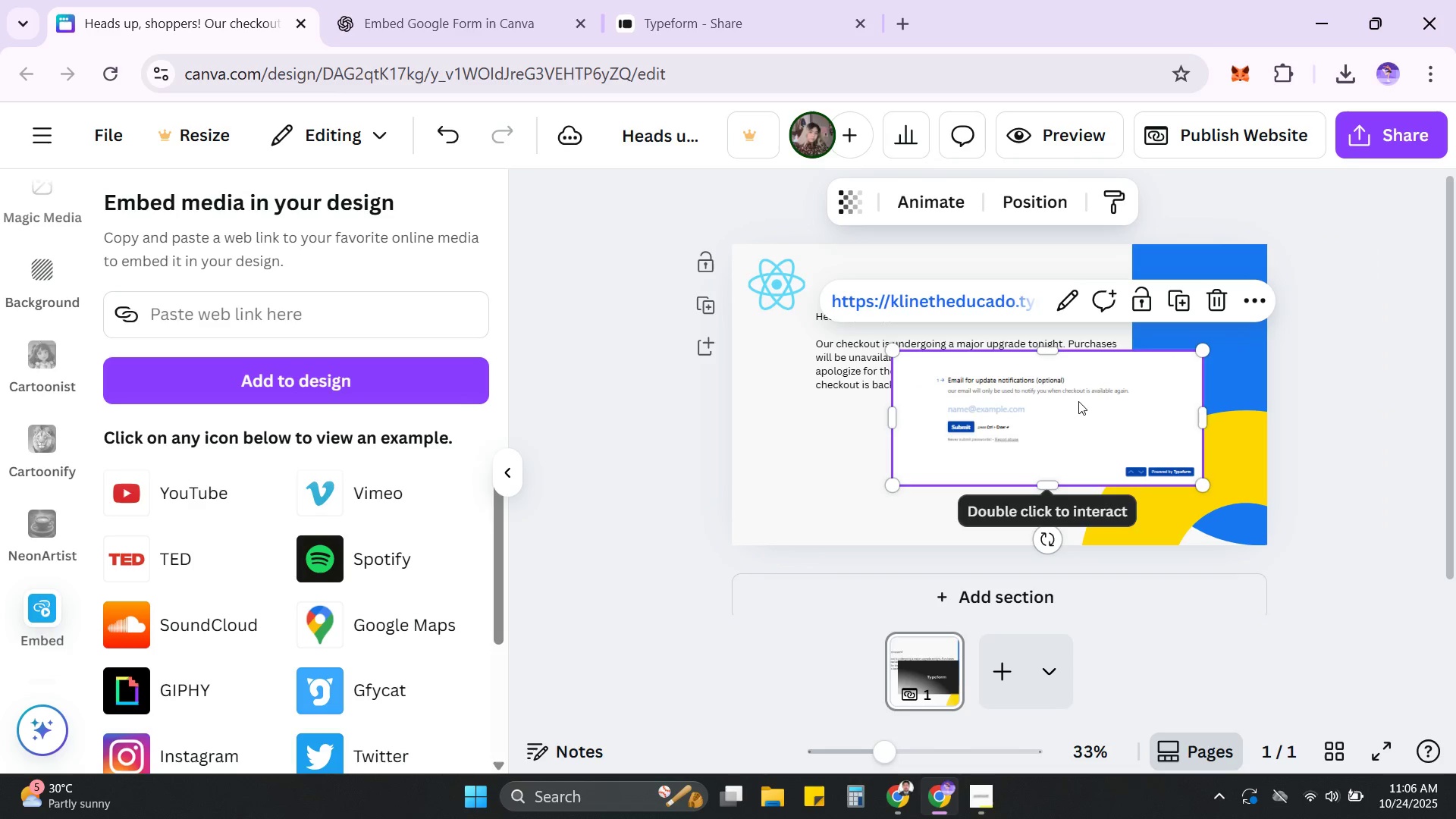 
left_click_drag(start_coordinate=[1078, 401], to_coordinate=[987, 449])
 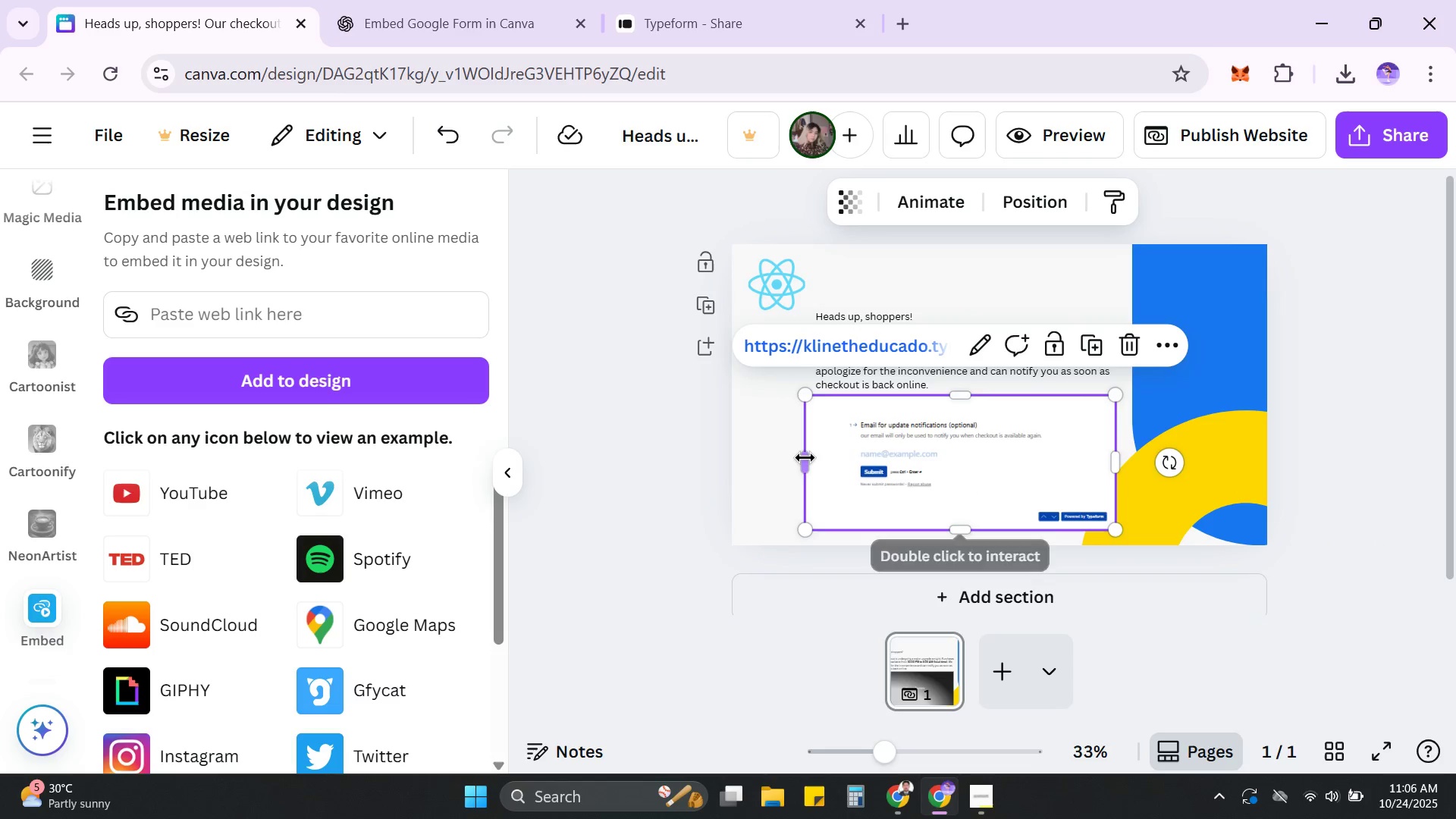 
left_click_drag(start_coordinate=[804, 455], to_coordinate=[904, 461])
 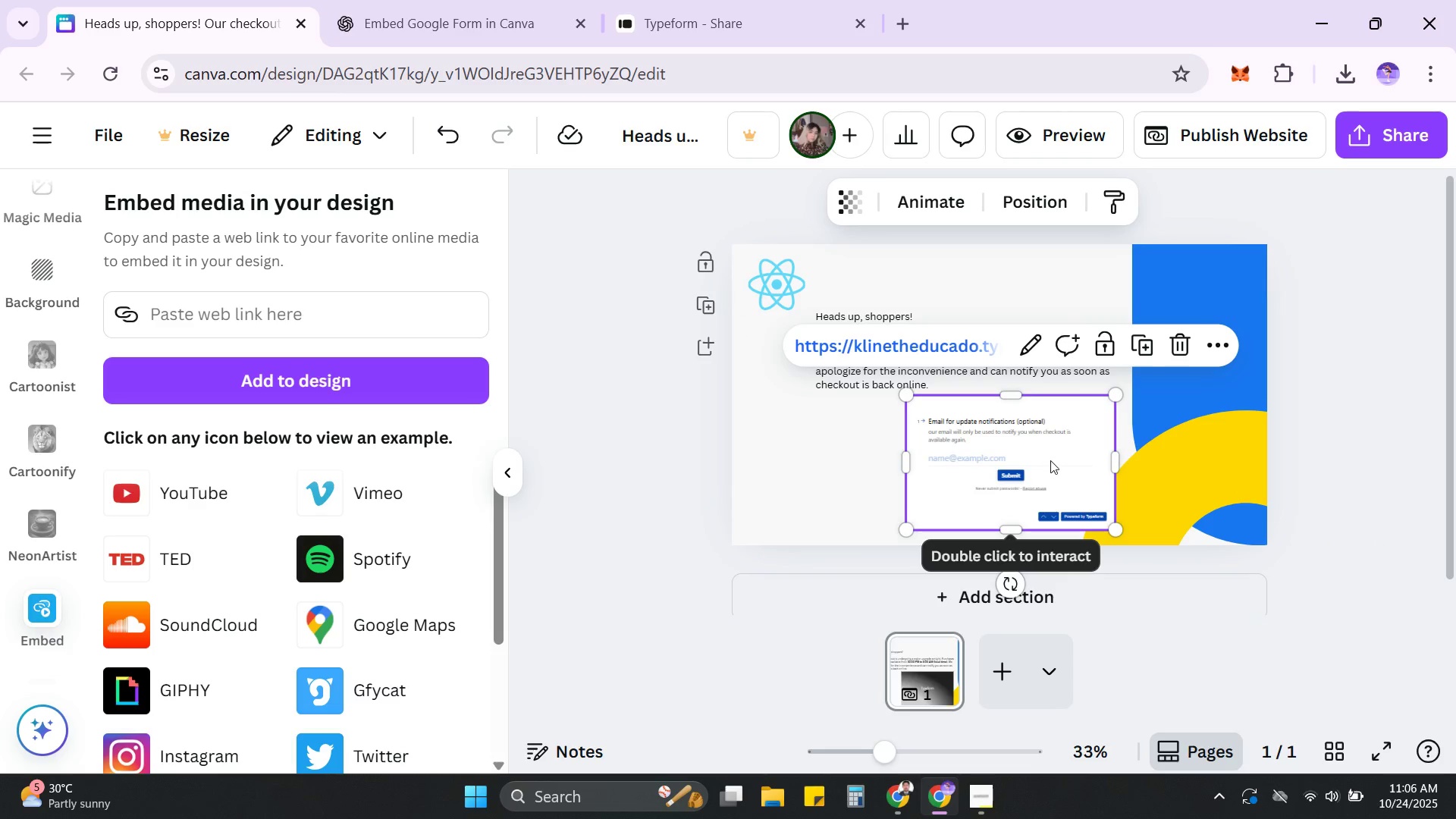 
left_click_drag(start_coordinate=[1053, 461], to_coordinate=[1030, 464])
 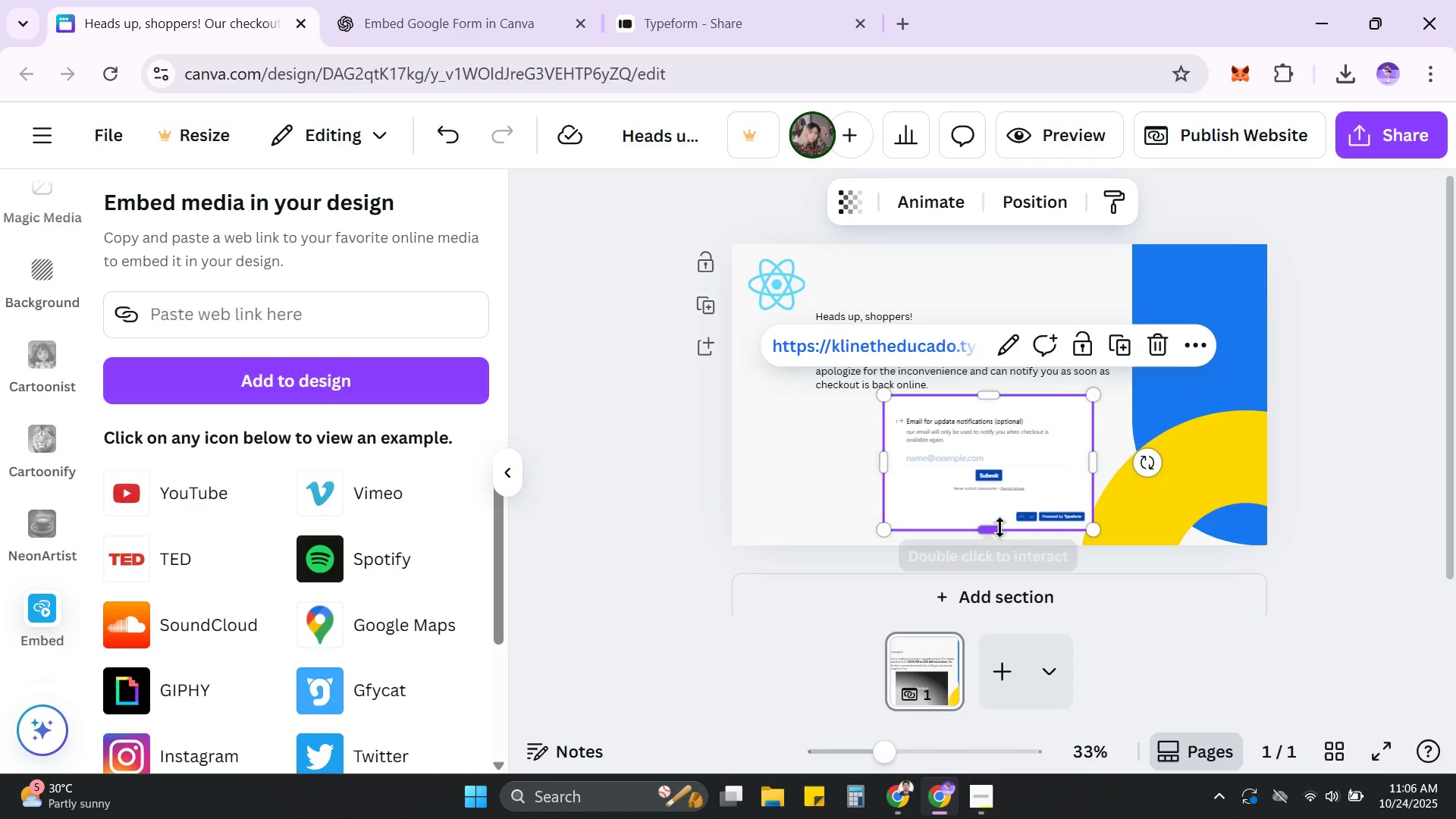 
left_click_drag(start_coordinate=[999, 527], to_coordinate=[1009, 531])
 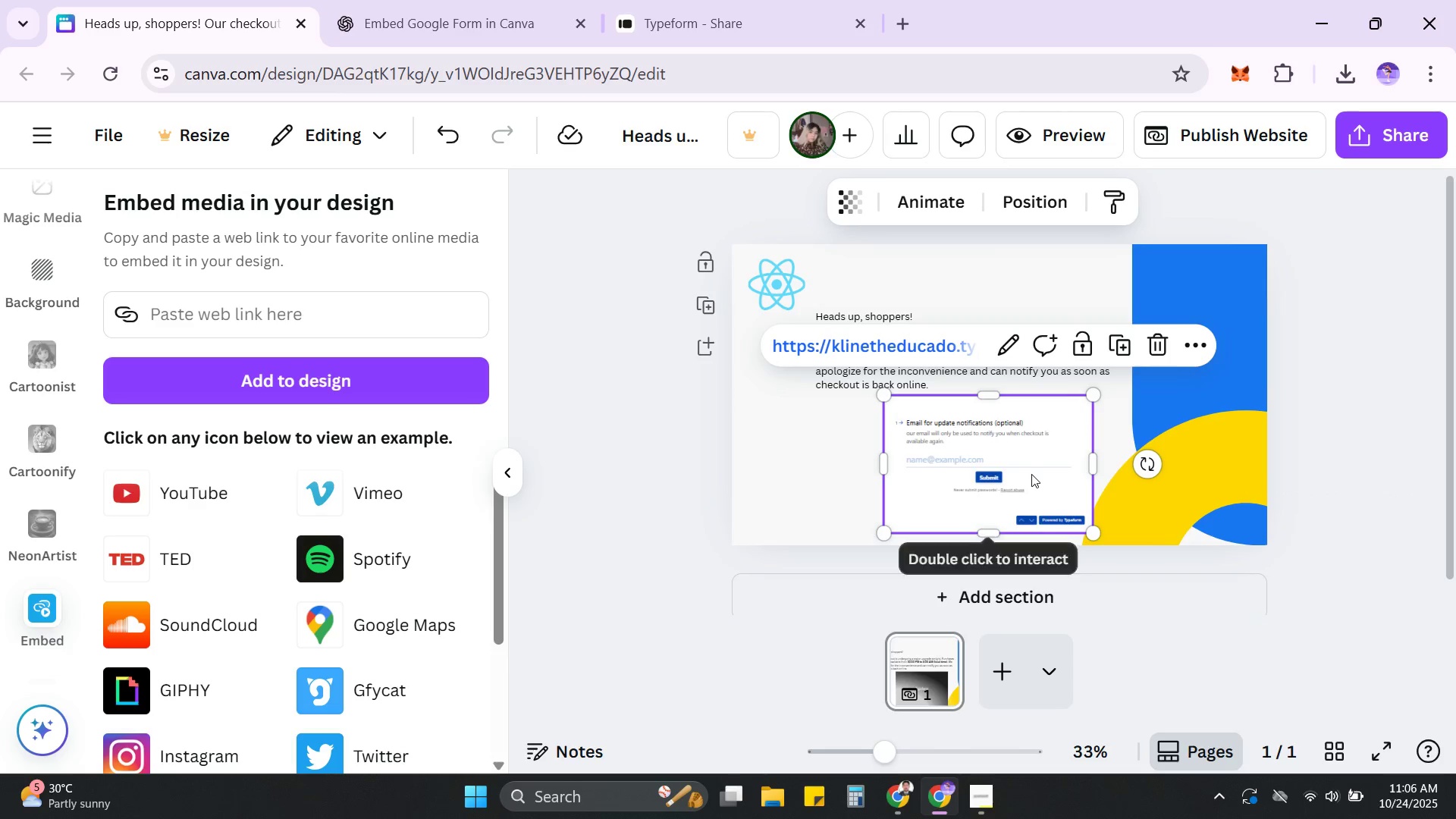 
left_click_drag(start_coordinate=[1031, 474], to_coordinate=[1136, 475])
 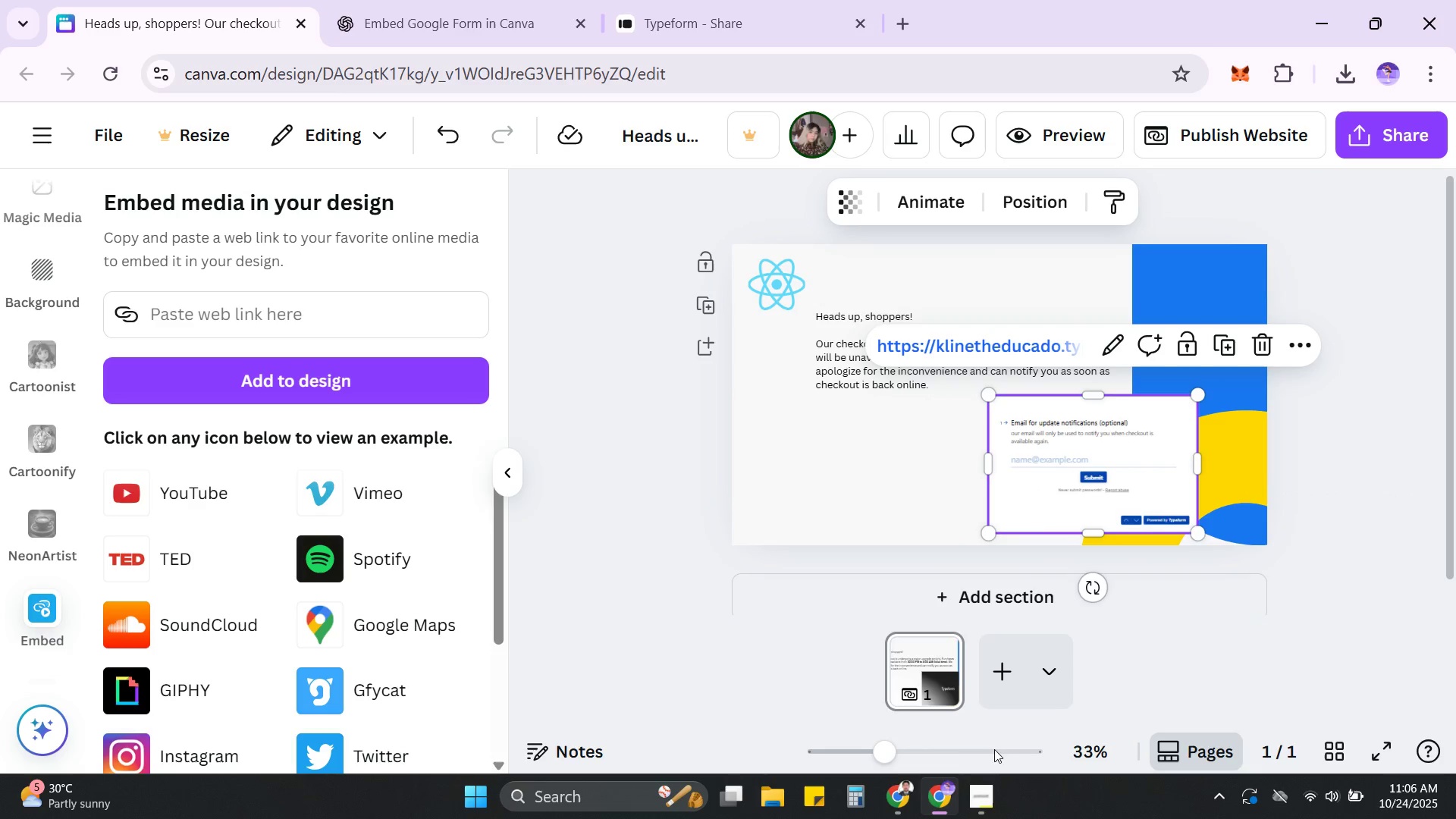 
left_click([941, 752])
 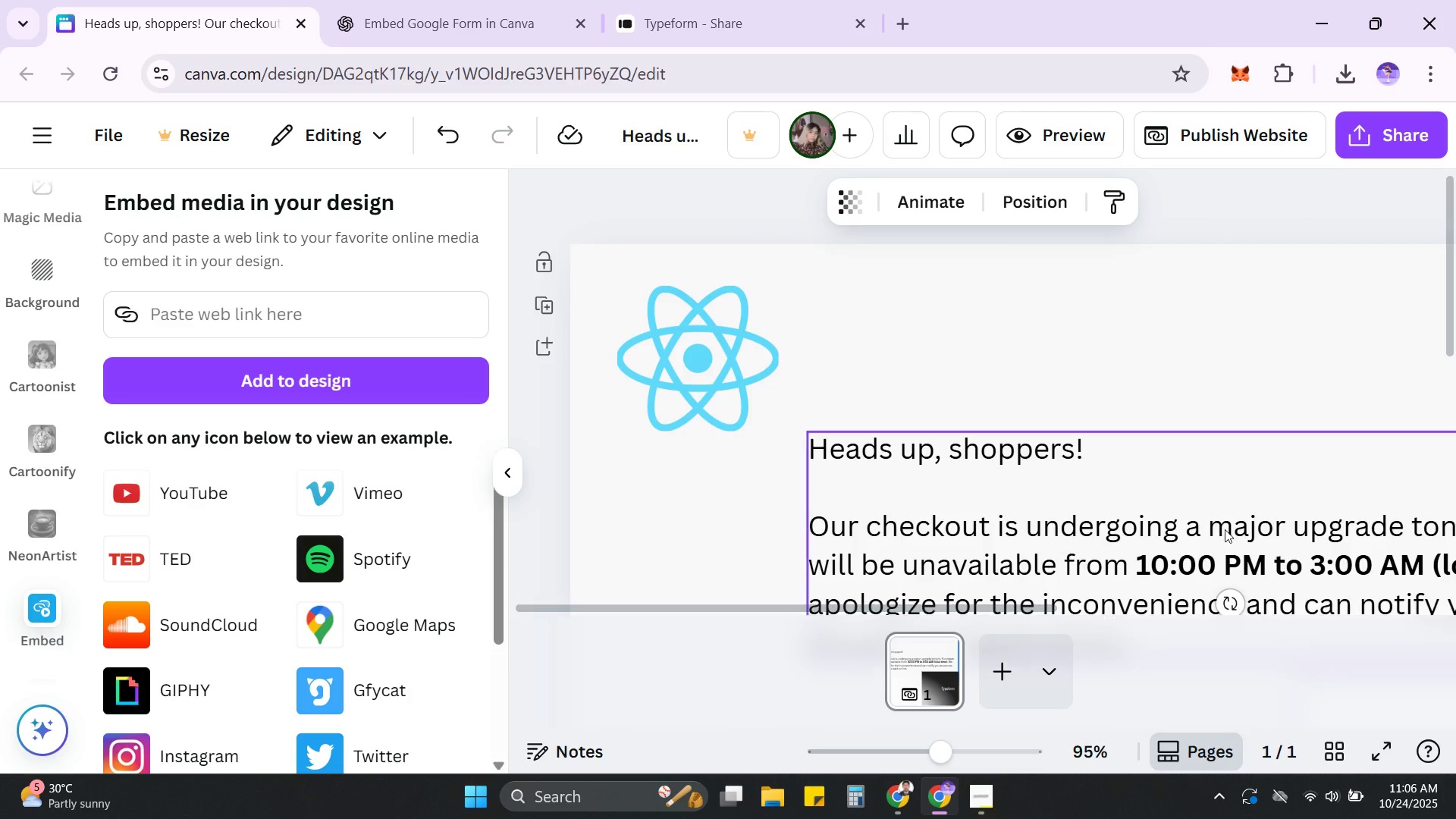 
scroll: coordinate [1450, 403], scroll_direction: down, amount: 5.0
 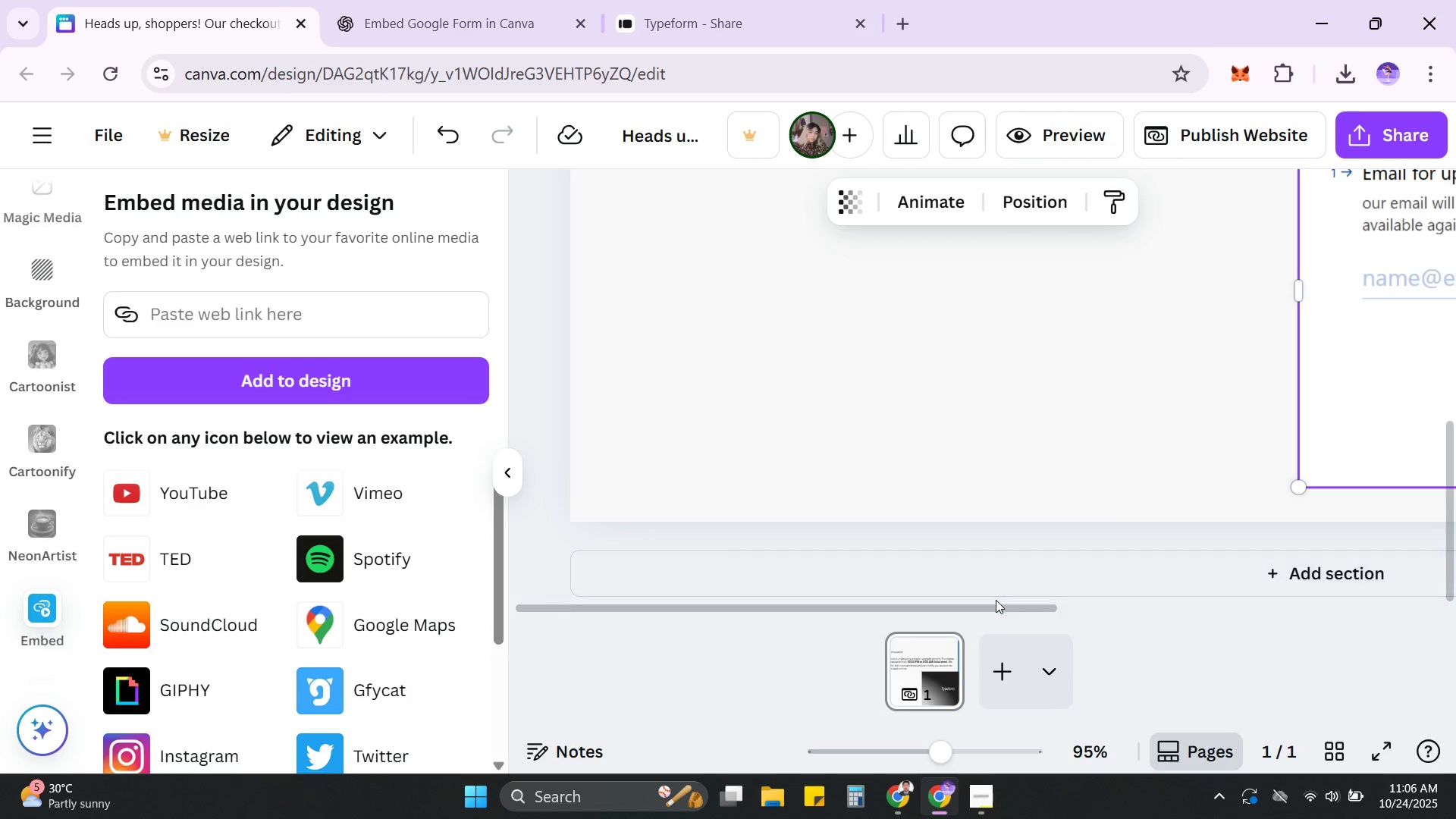 
left_click_drag(start_coordinate=[996, 606], to_coordinate=[1243, 574])
 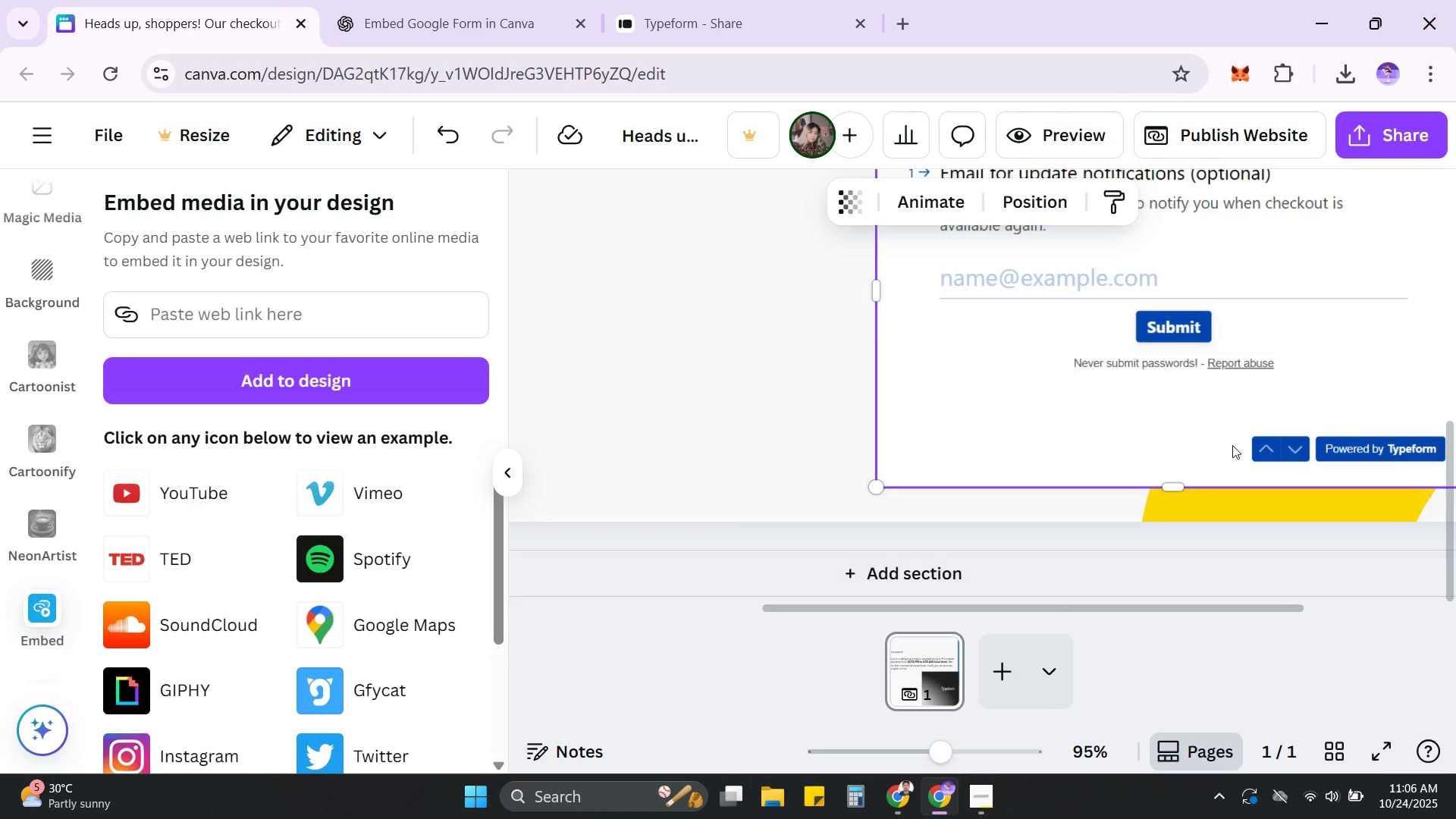 
scroll: coordinate [1232, 445], scroll_direction: up, amount: 2.0
 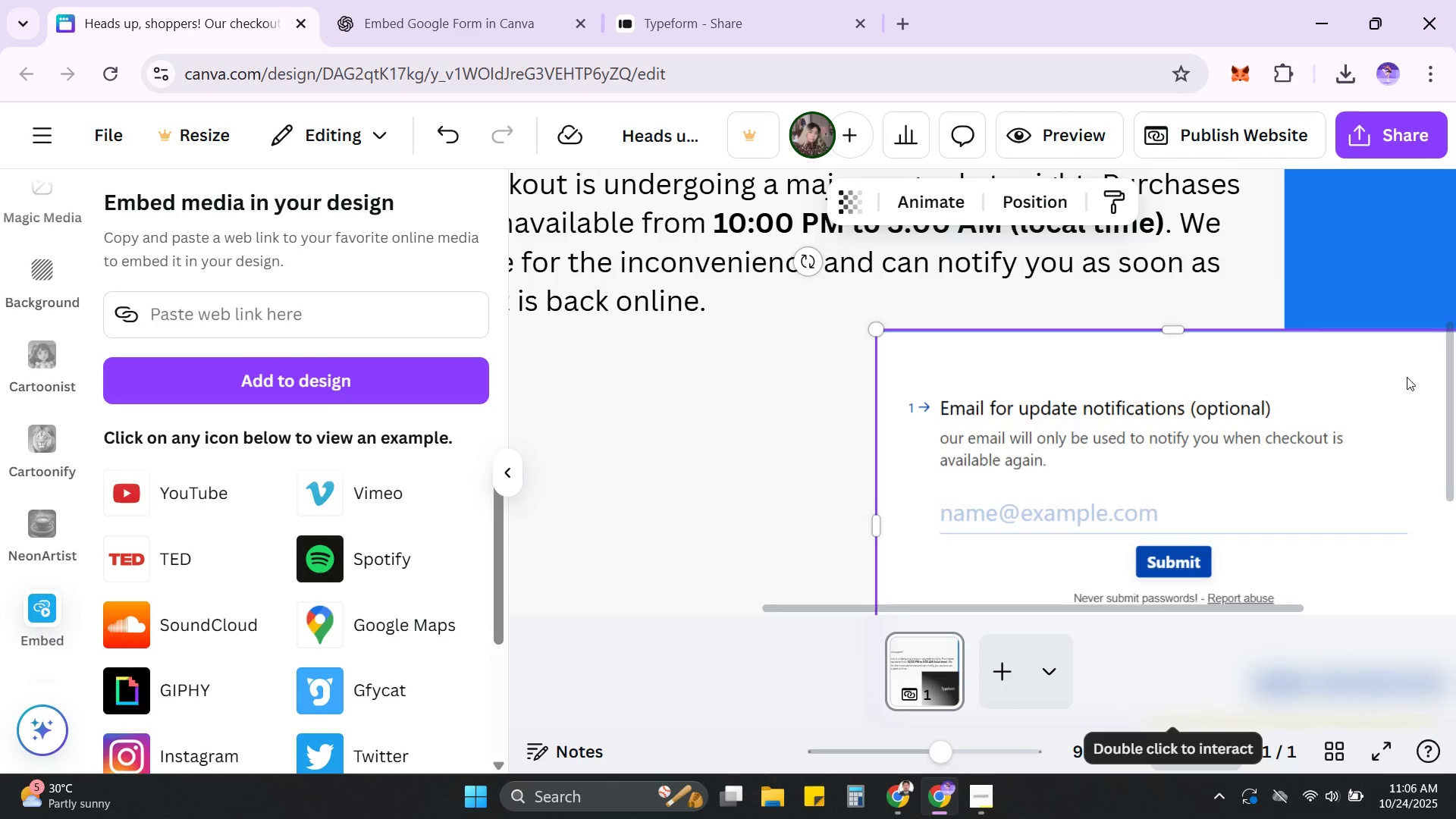 
left_click_drag(start_coordinate=[1018, 608], to_coordinate=[1110, 607])
 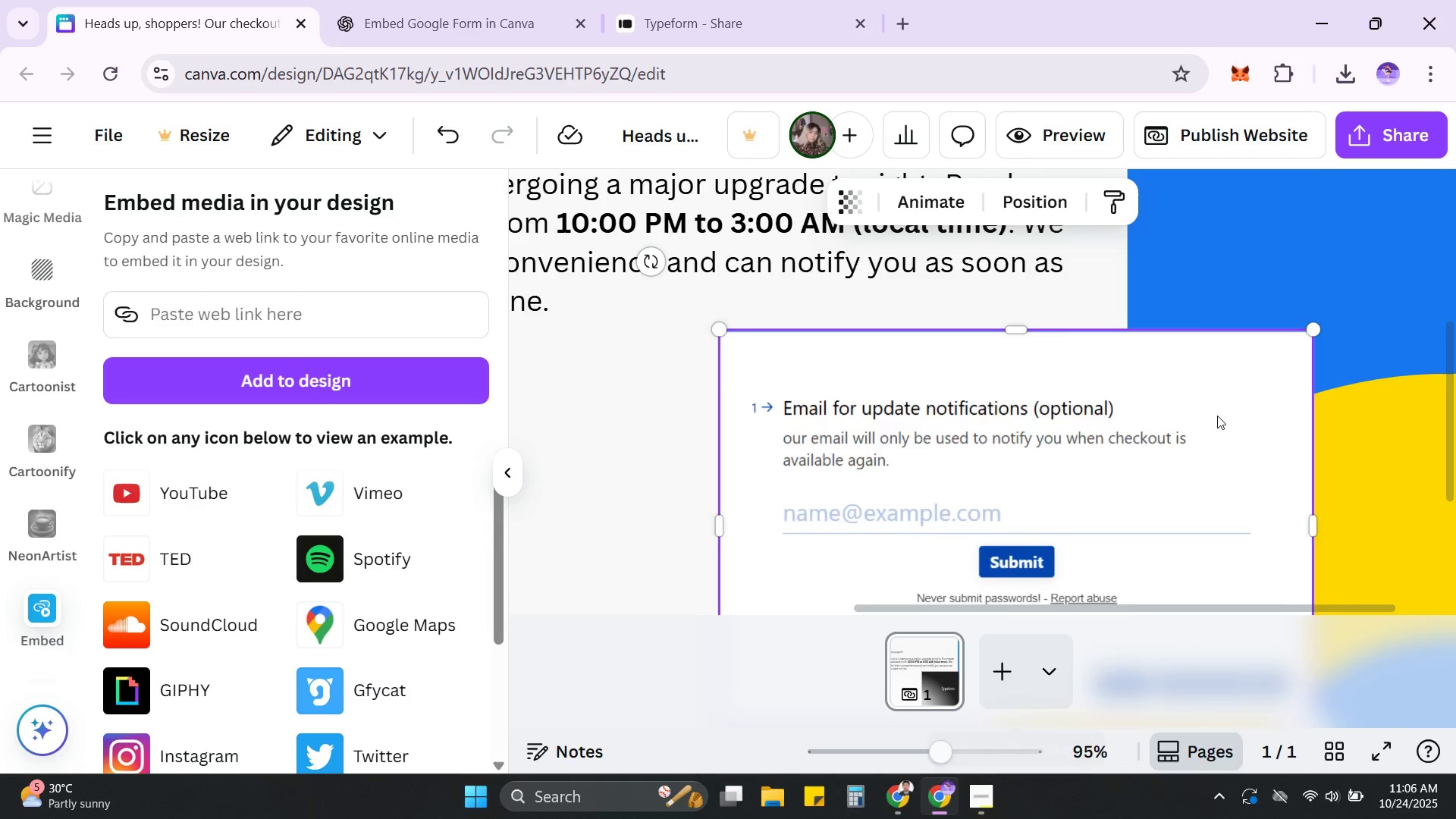 
scroll: coordinate [1217, 416], scroll_direction: down, amount: 2.0
 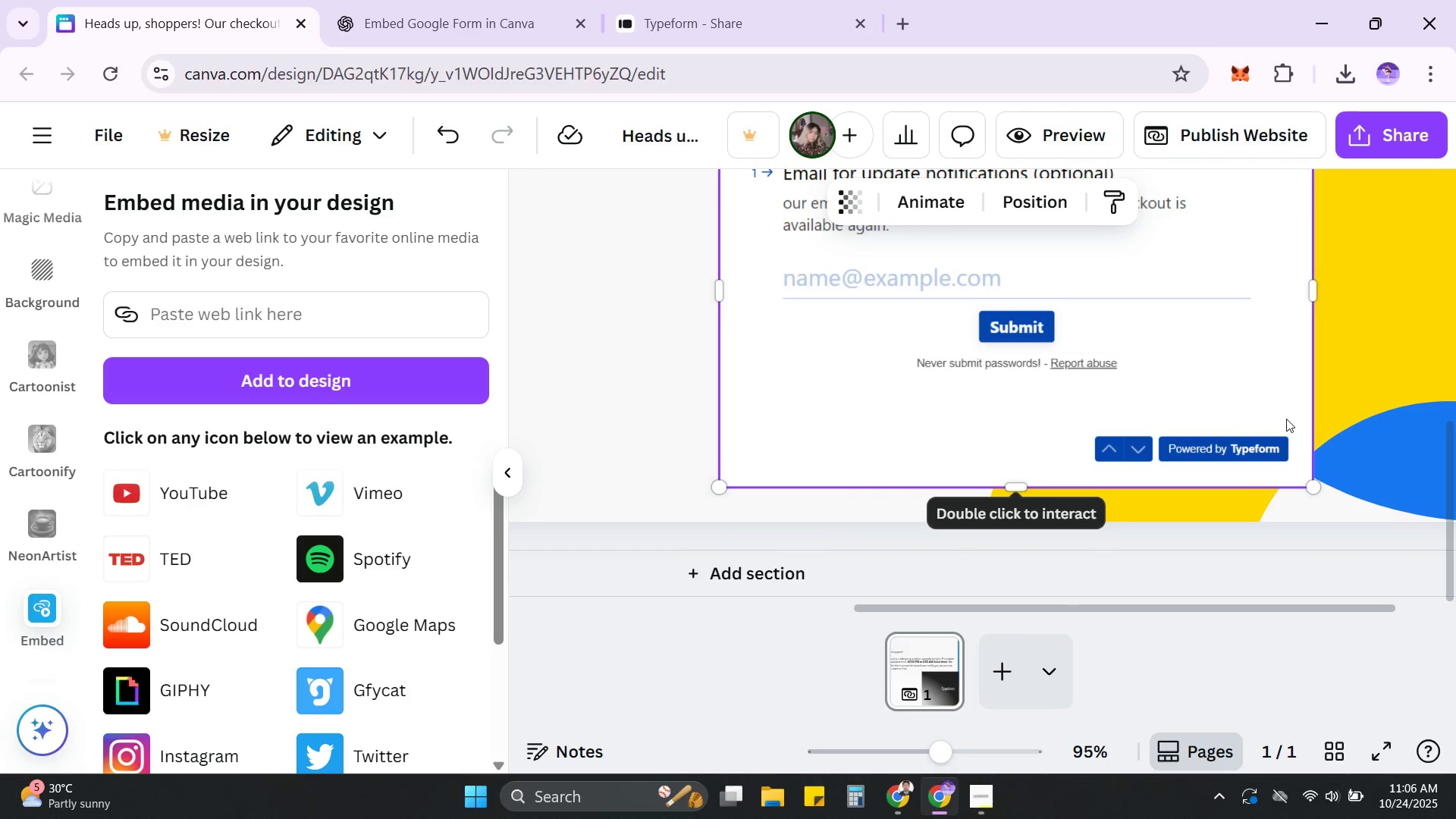 
scroll: coordinate [1392, 441], scroll_direction: up, amount: 2.0
 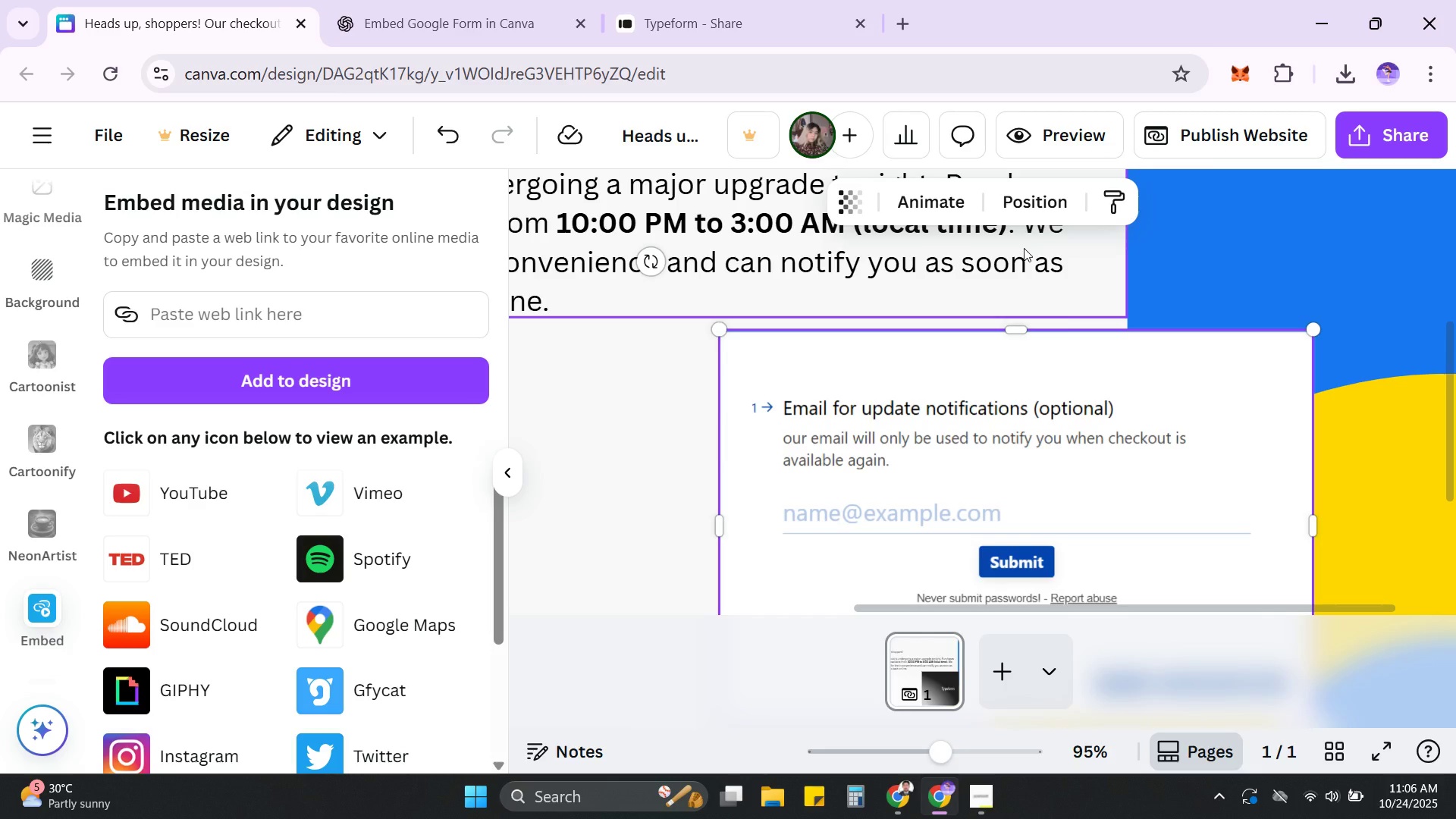 
wait(10.14)
 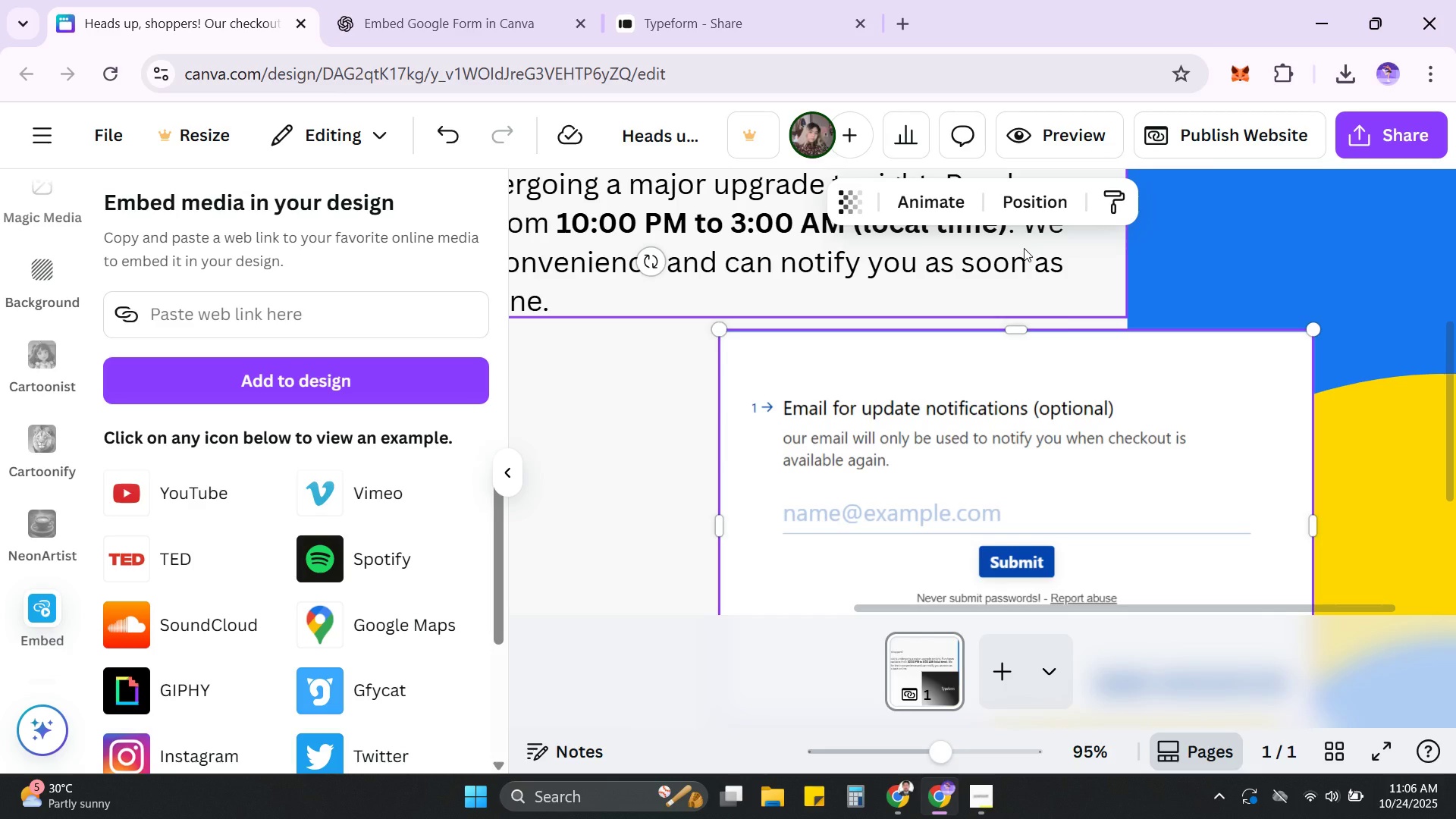 
left_click([37, 84])
 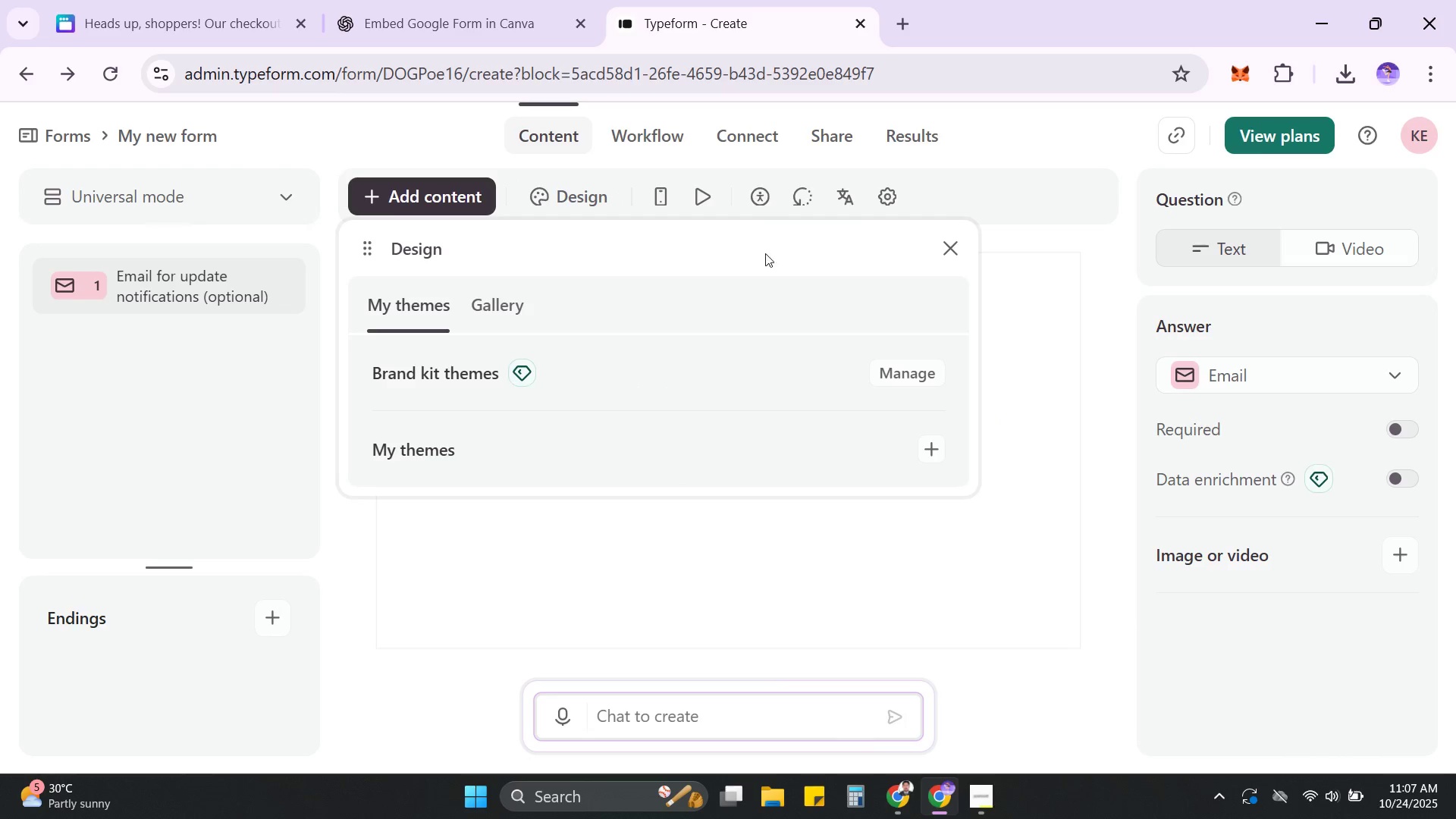 
wait(5.16)
 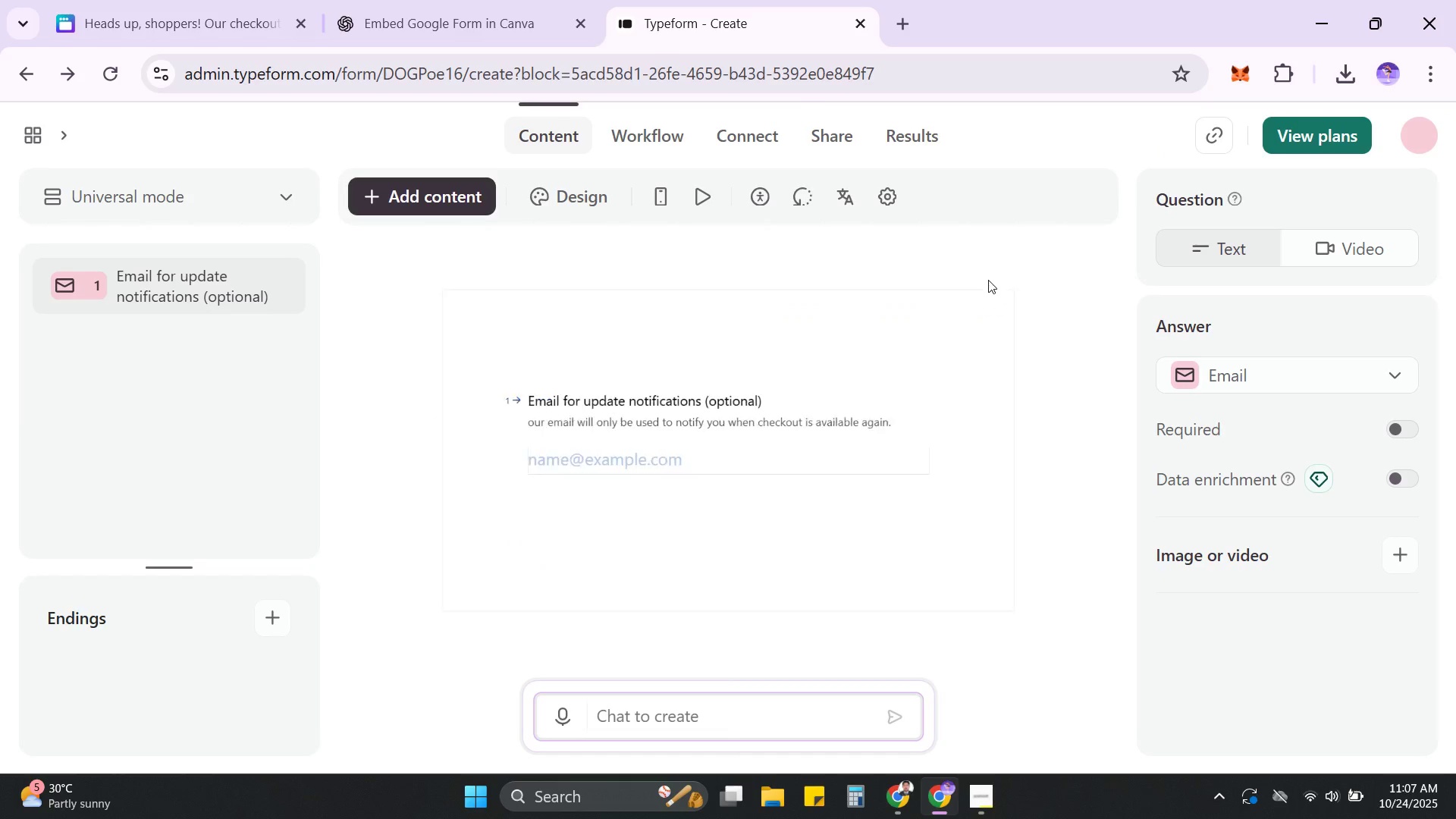 
scroll: coordinate [610, 422], scroll_direction: down, amount: 1.0
 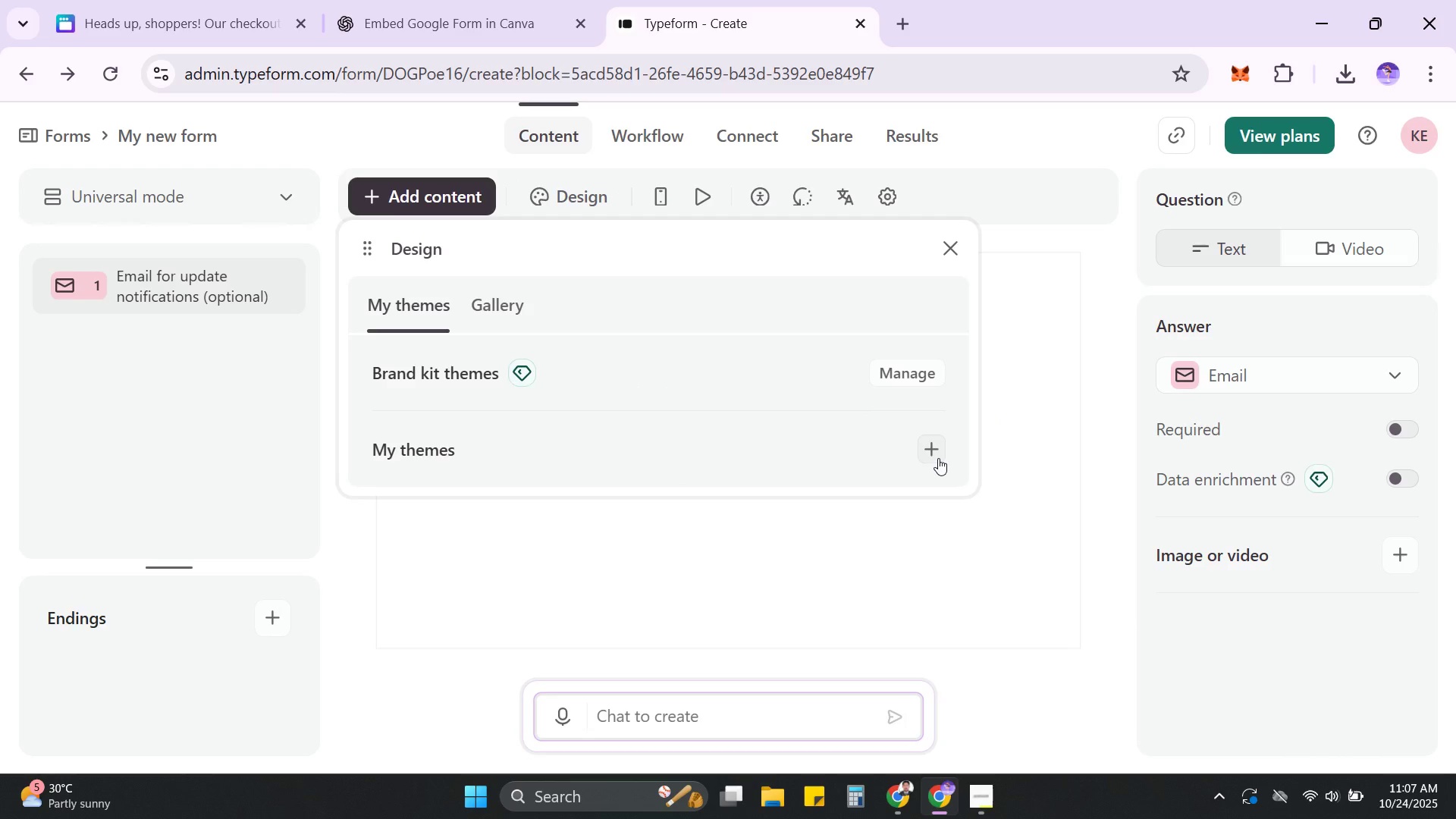 
wait(6.02)
 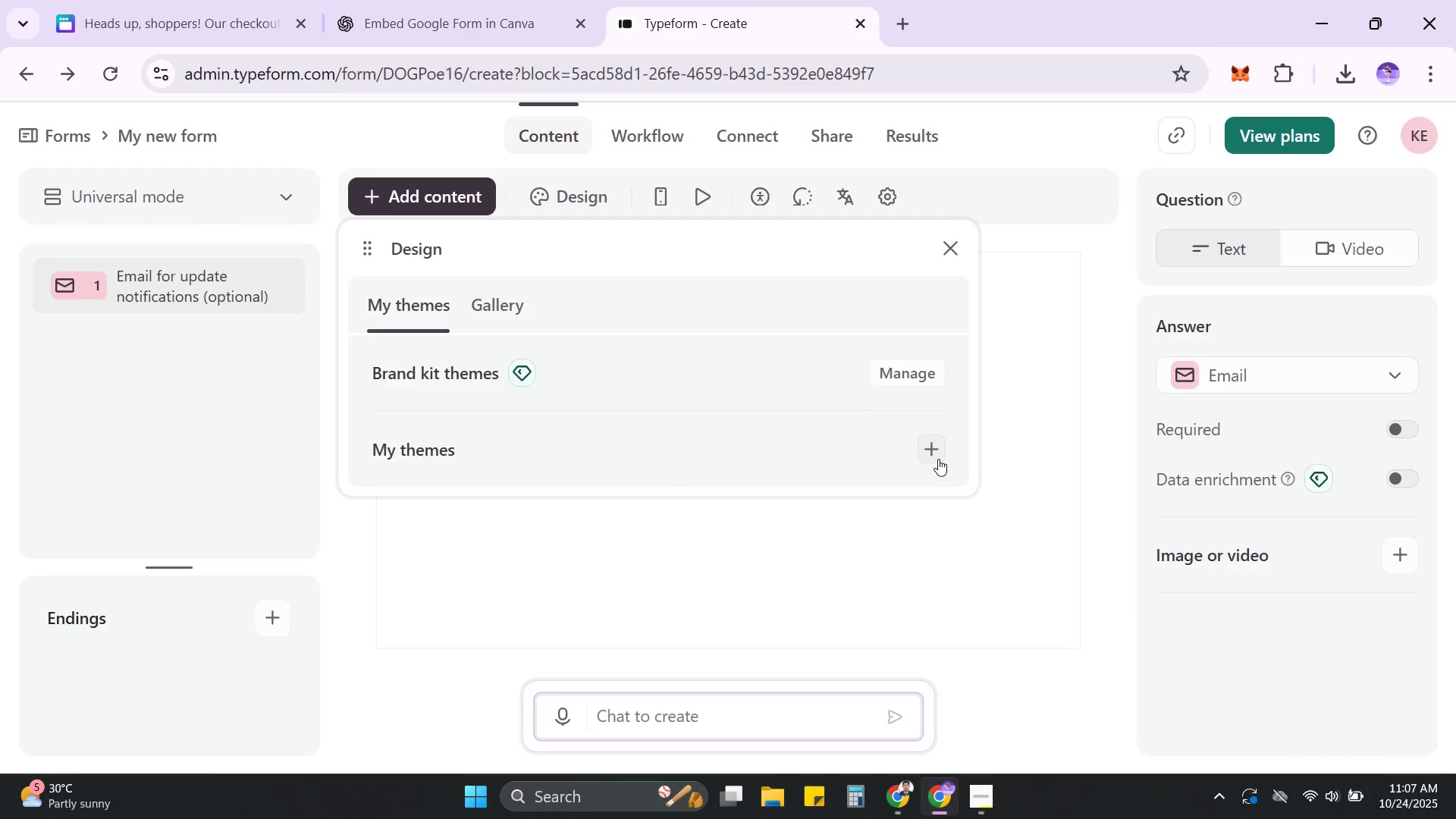 
scroll: coordinate [736, 380], scroll_direction: down, amount: 3.0
 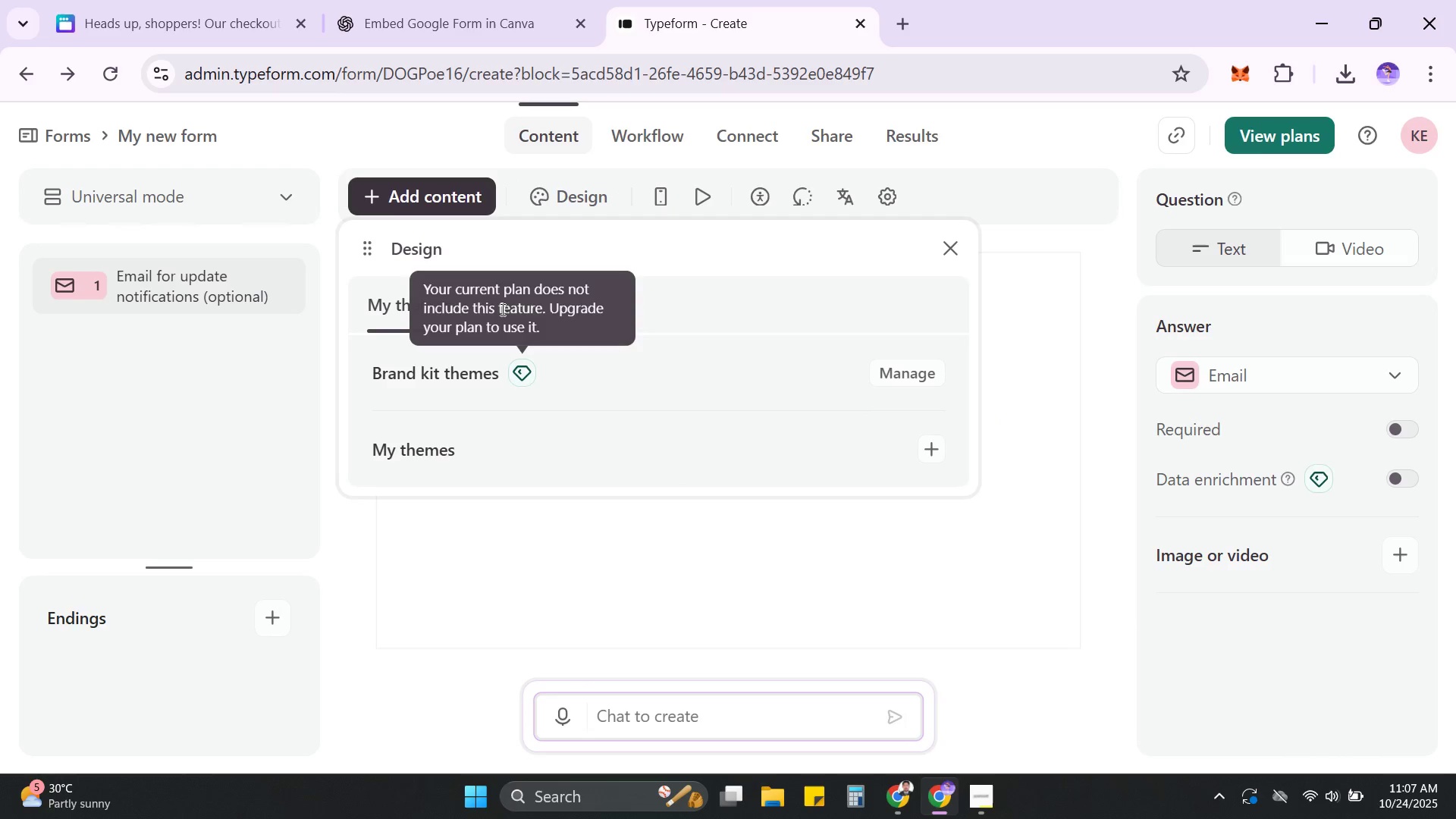 
left_click([501, 309])
 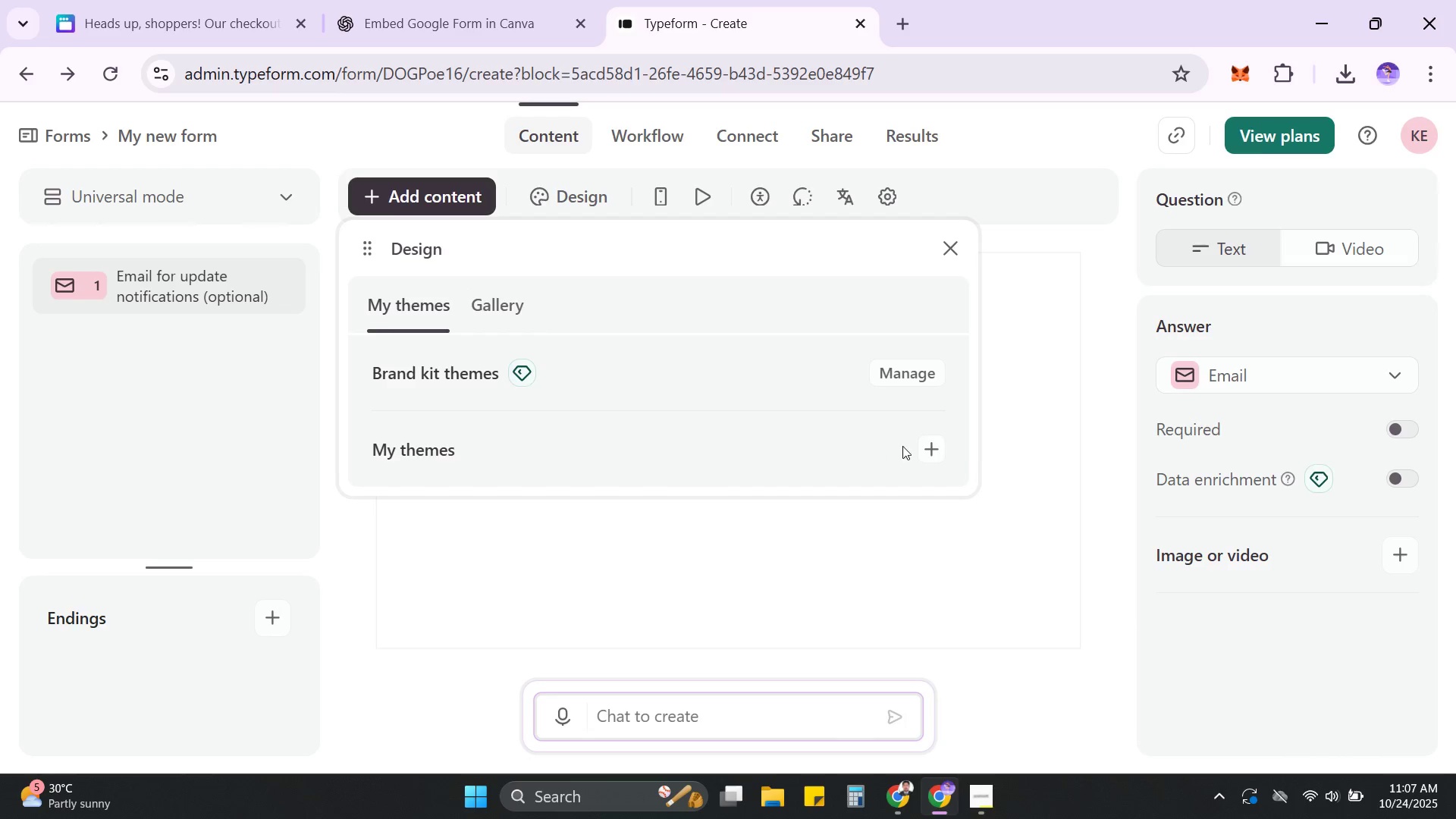 
left_click([921, 461])
 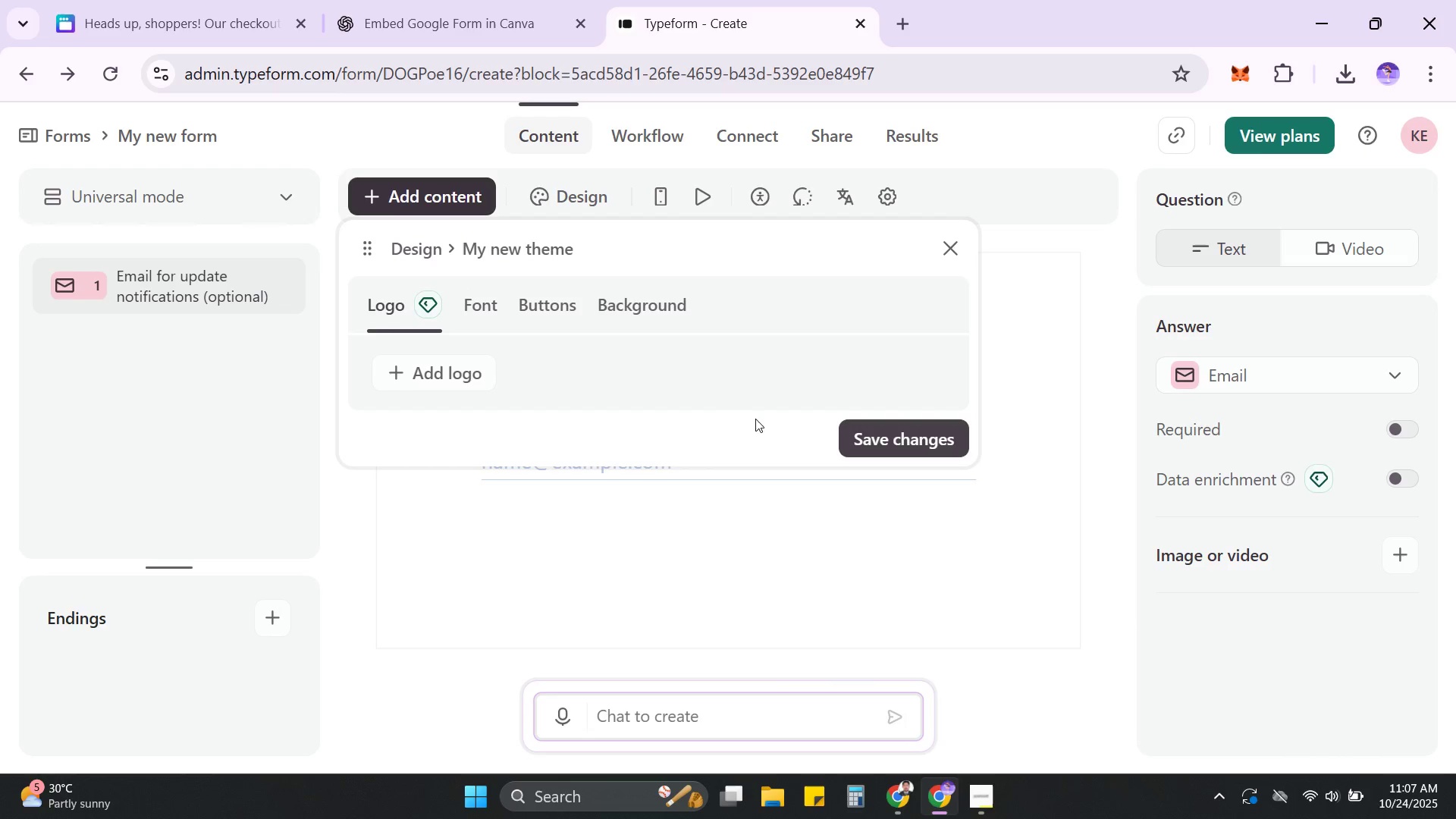 
scroll: coordinate [499, 380], scroll_direction: down, amount: 2.0
 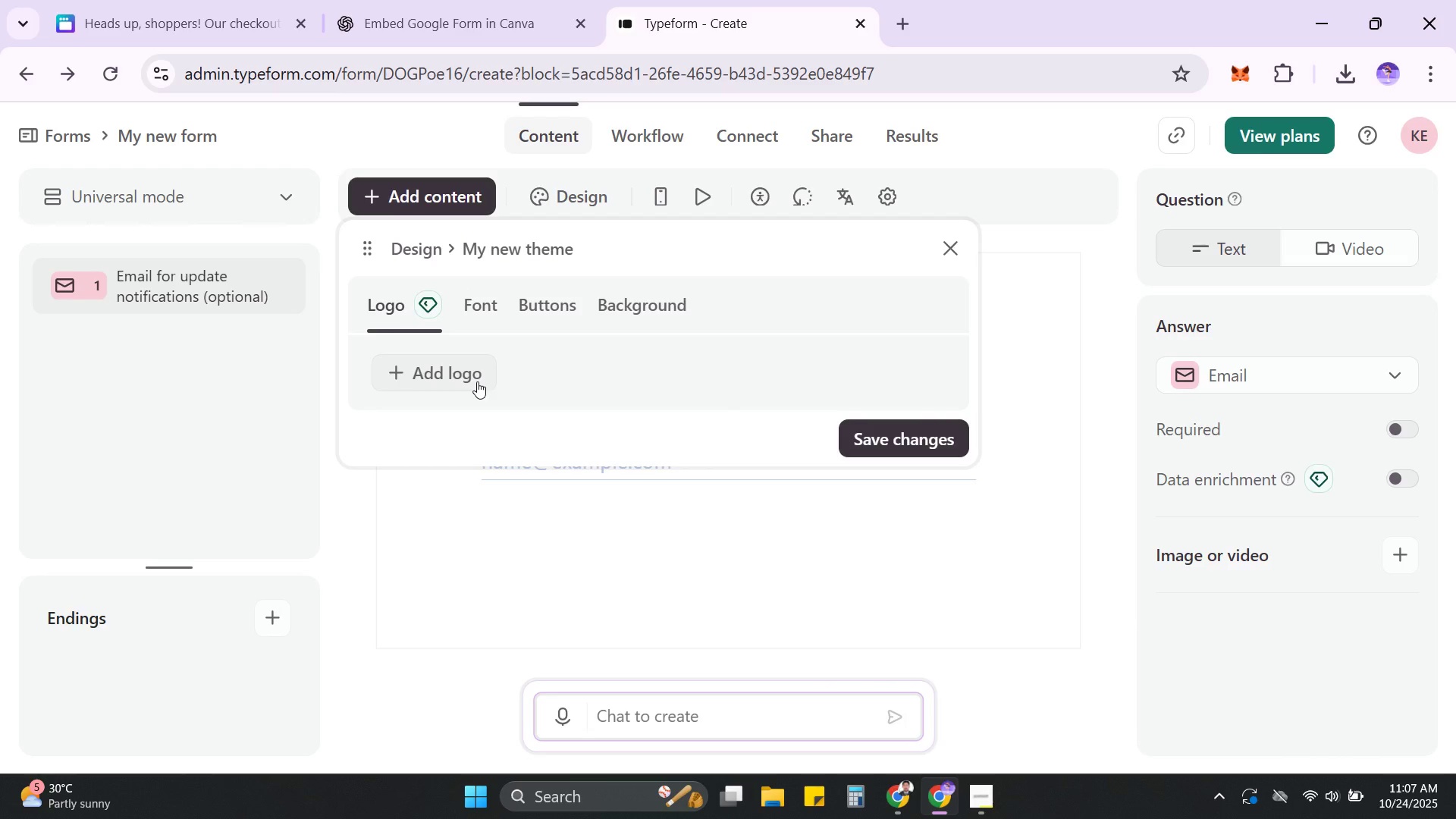 
left_click([477, 381])
 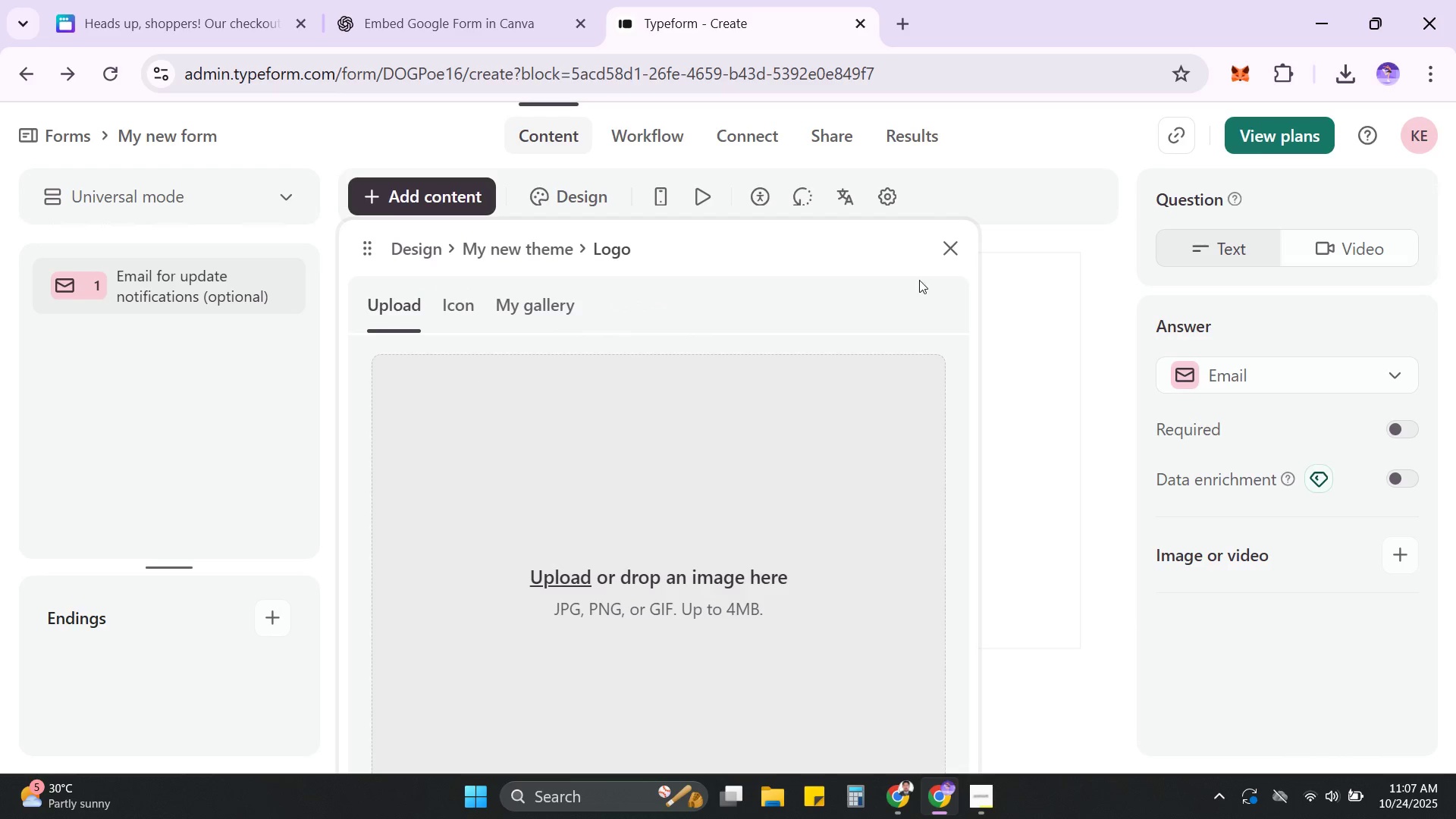 
left_click([949, 249])
 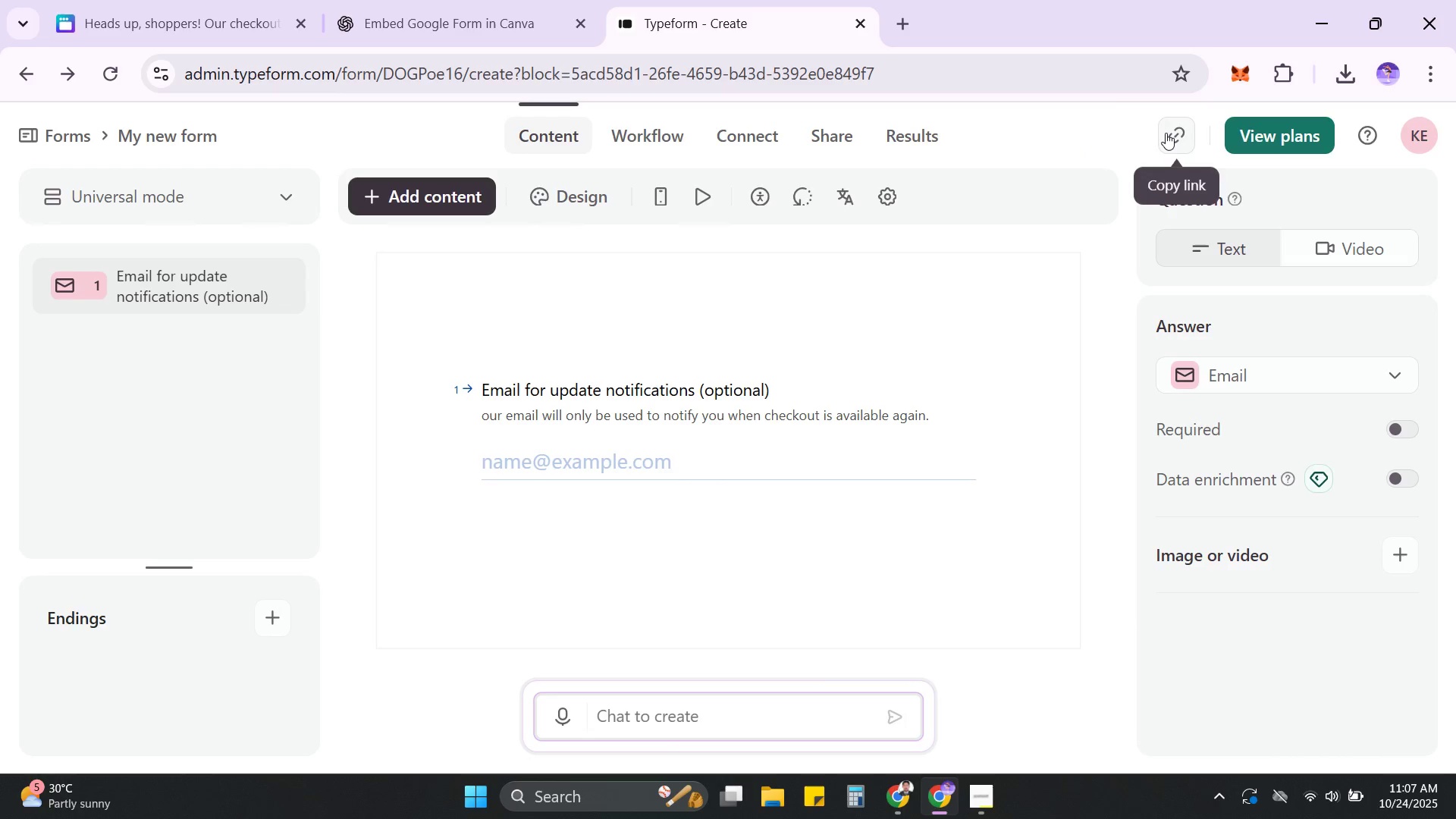 
wait(11.45)
 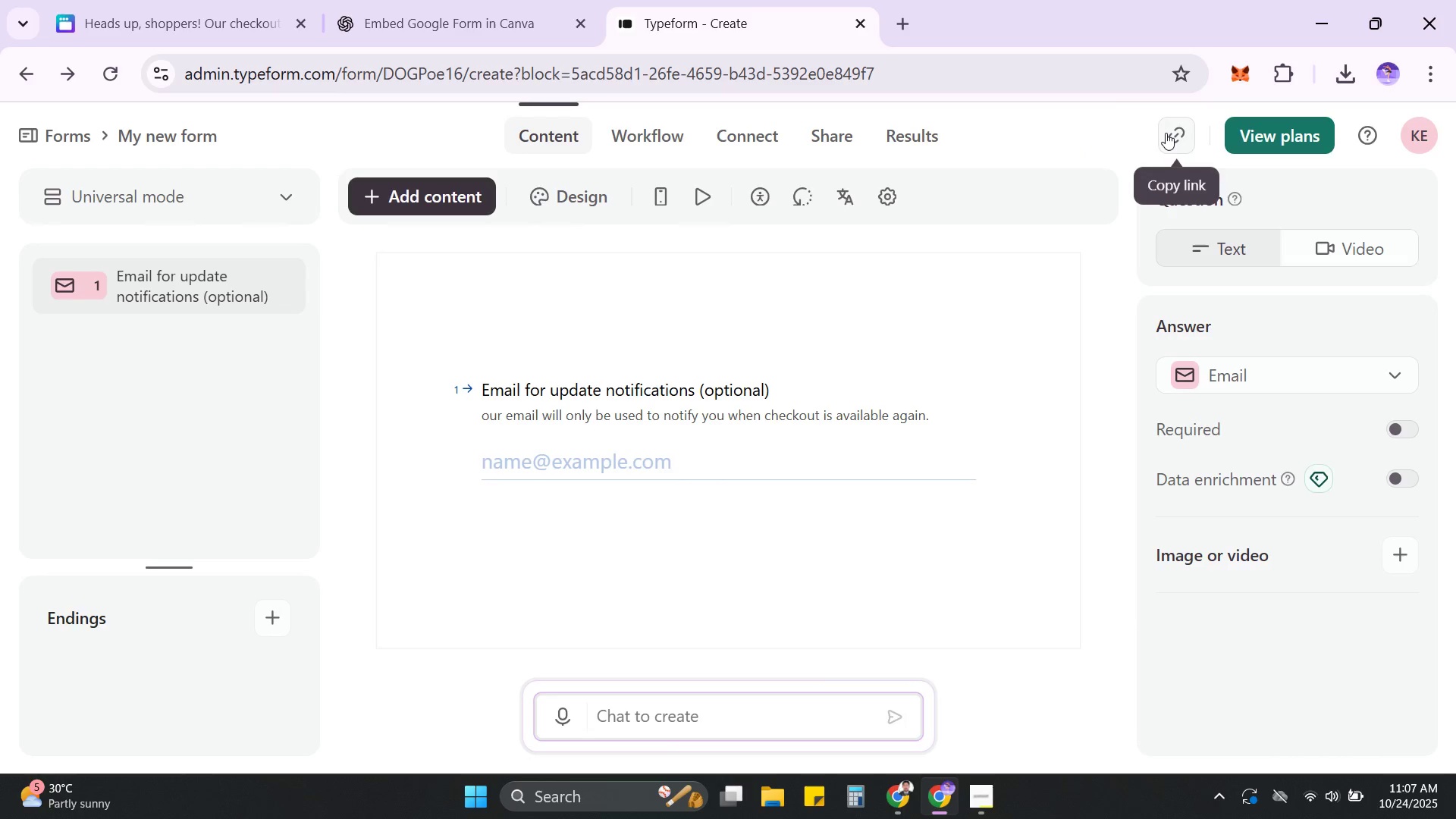 
left_click([482, 5])
 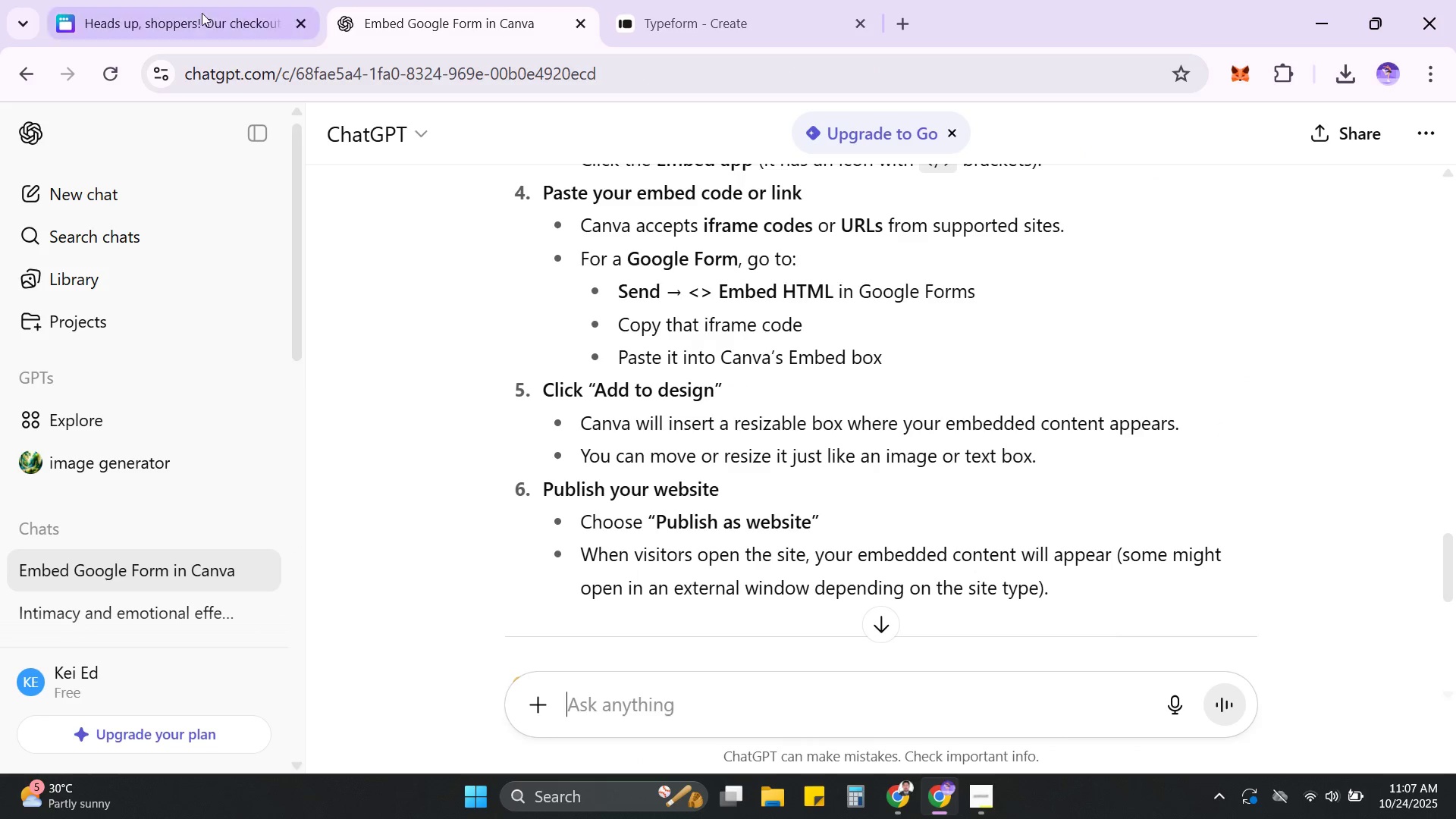 
left_click([199, 13])
 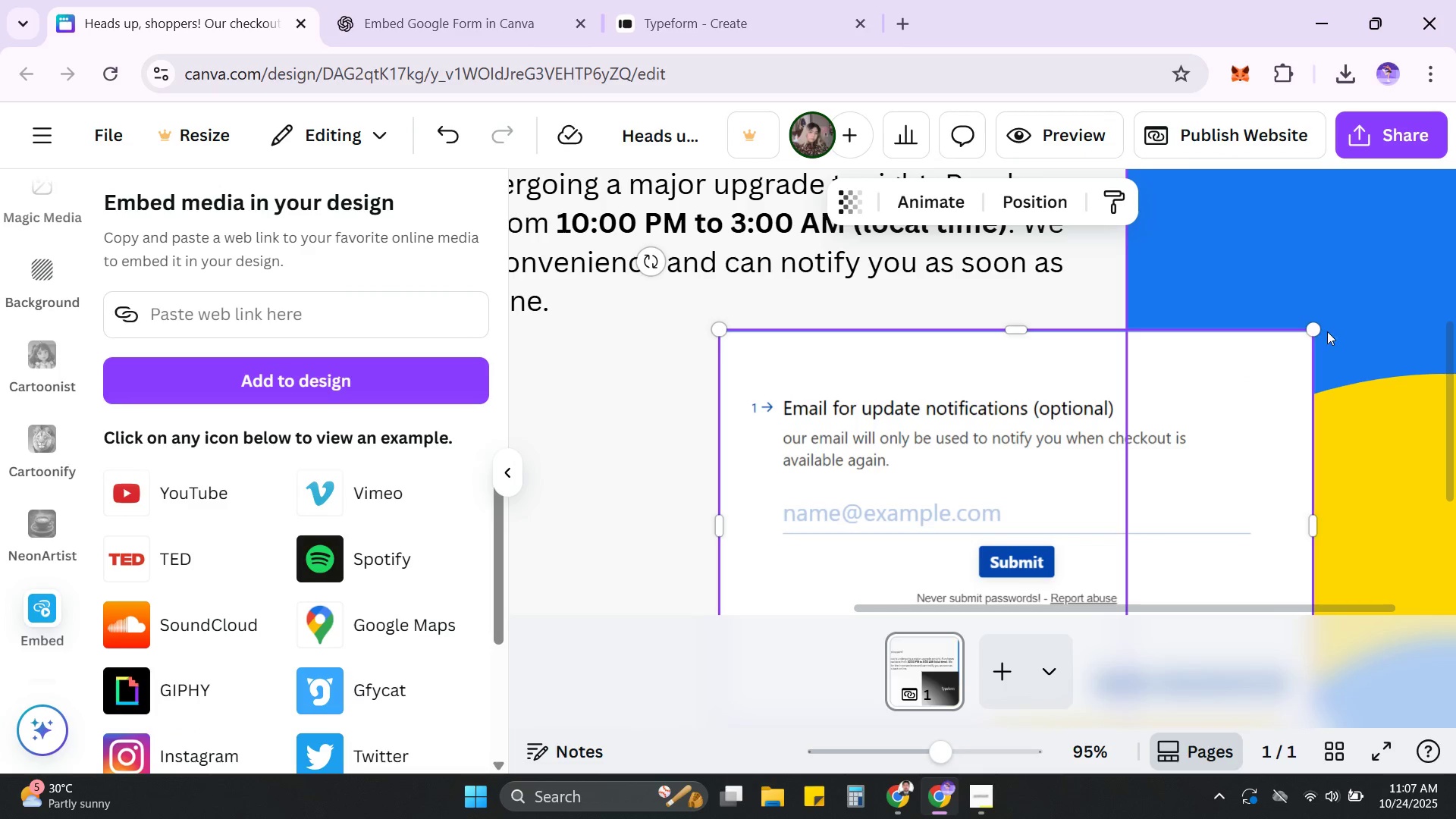 
left_click_drag(start_coordinate=[1315, 335], to_coordinate=[1153, 372])
 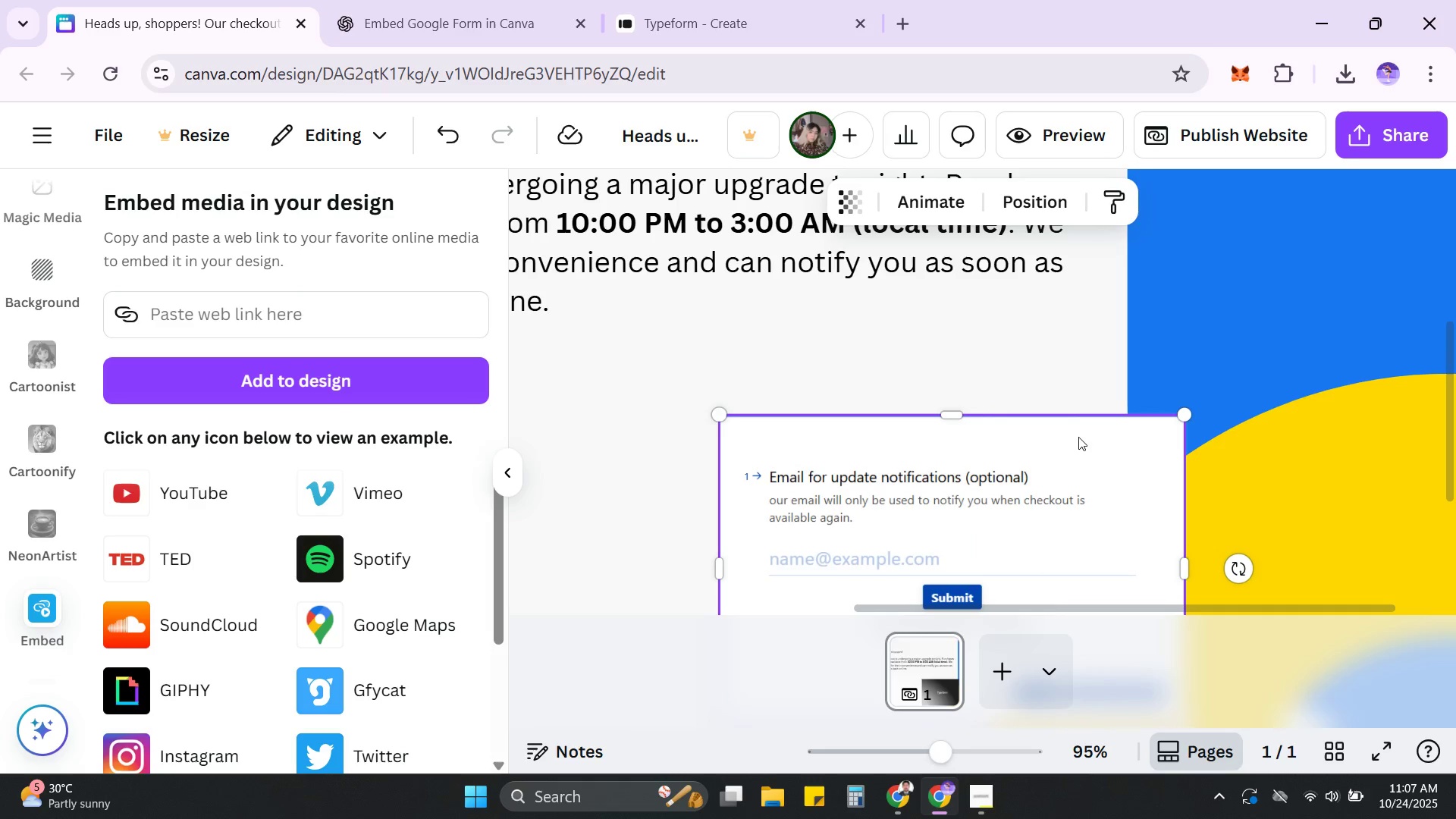 
scroll: coordinate [1074, 441], scroll_direction: down, amount: 2.0
 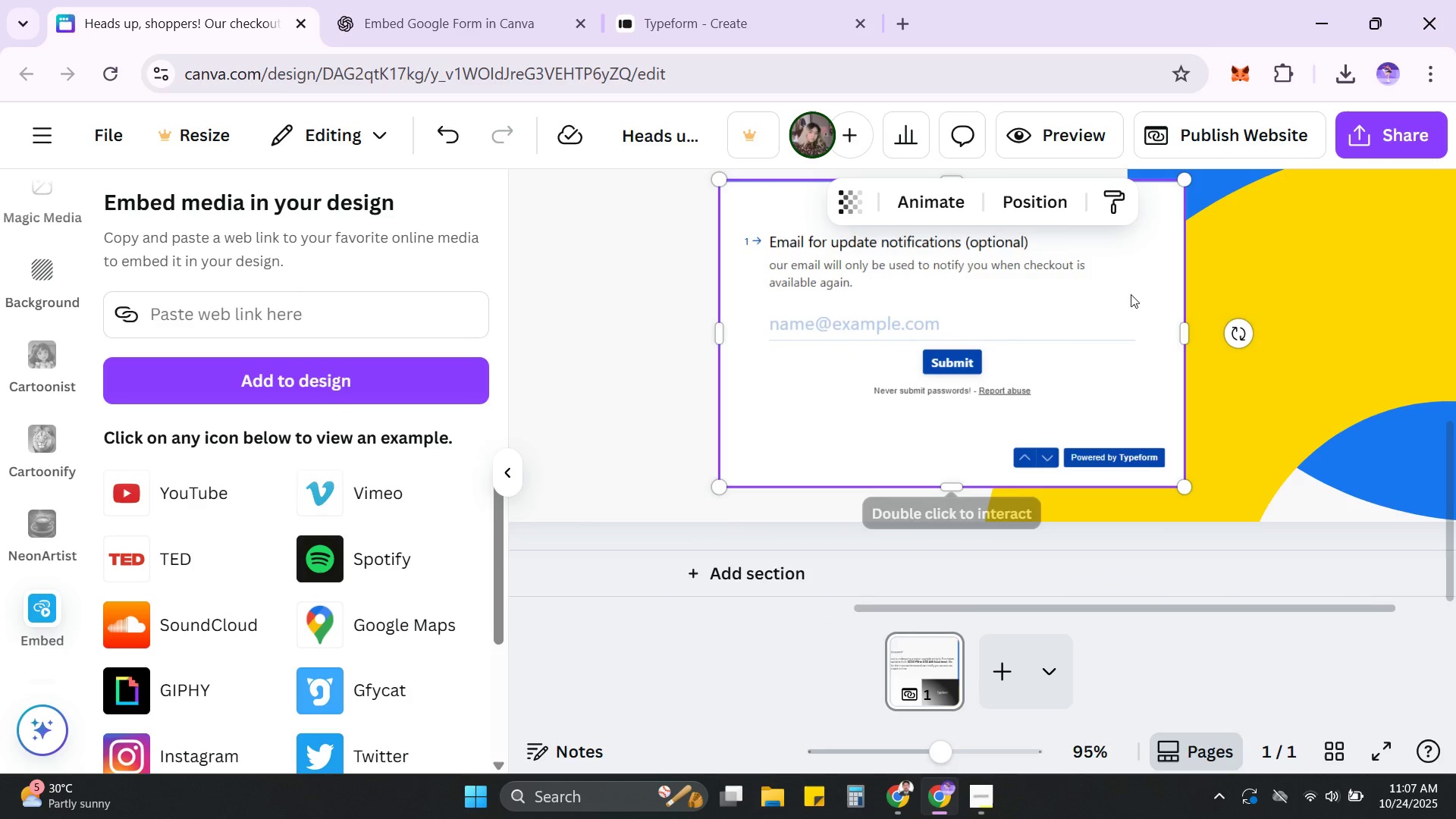 
scroll: coordinate [1278, 372], scroll_direction: up, amount: 1.0
 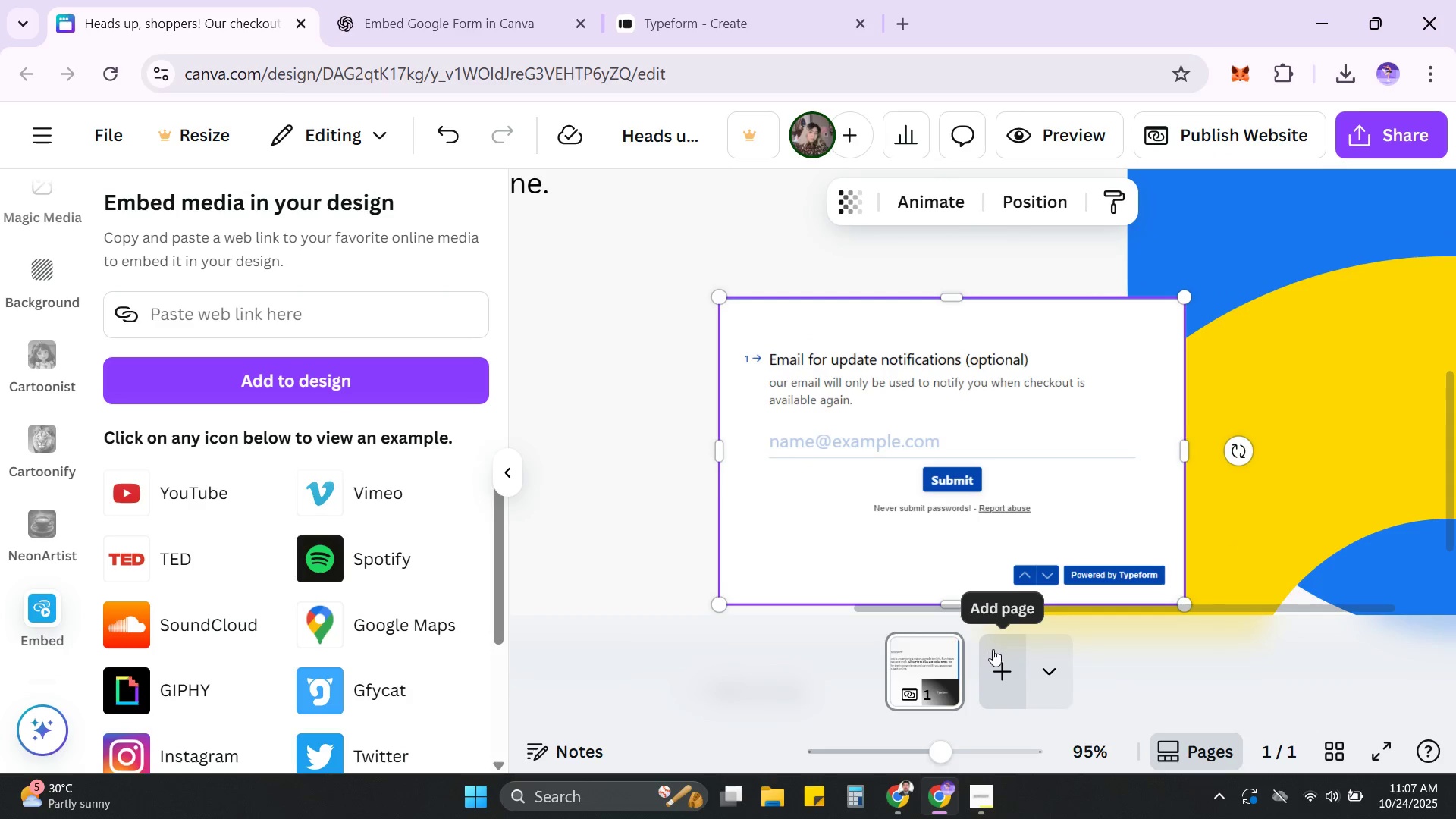 
left_click_drag(start_coordinate=[942, 755], to_coordinate=[913, 750])
 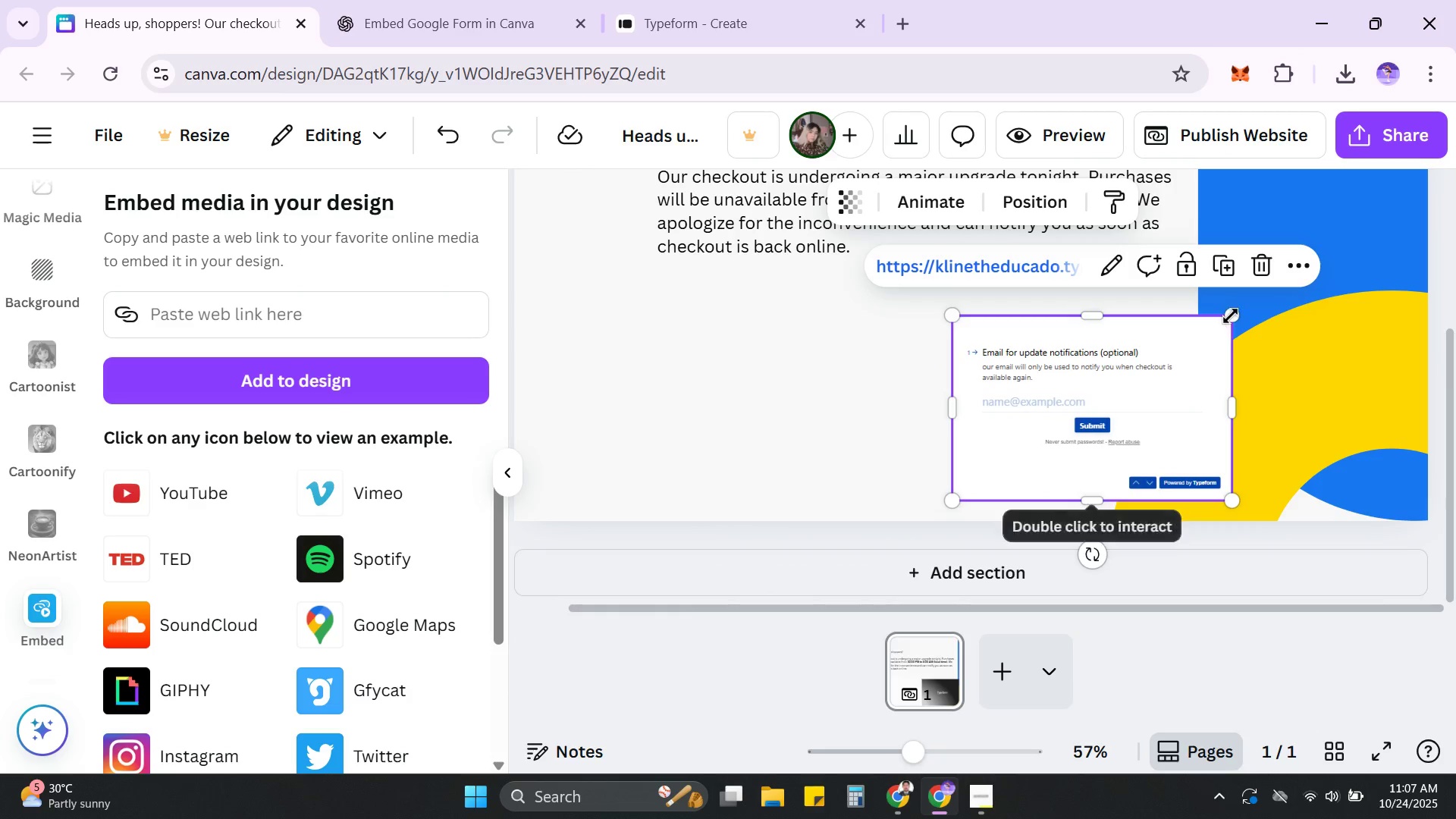 
left_click_drag(start_coordinate=[1231, 314], to_coordinate=[1335, 289])
 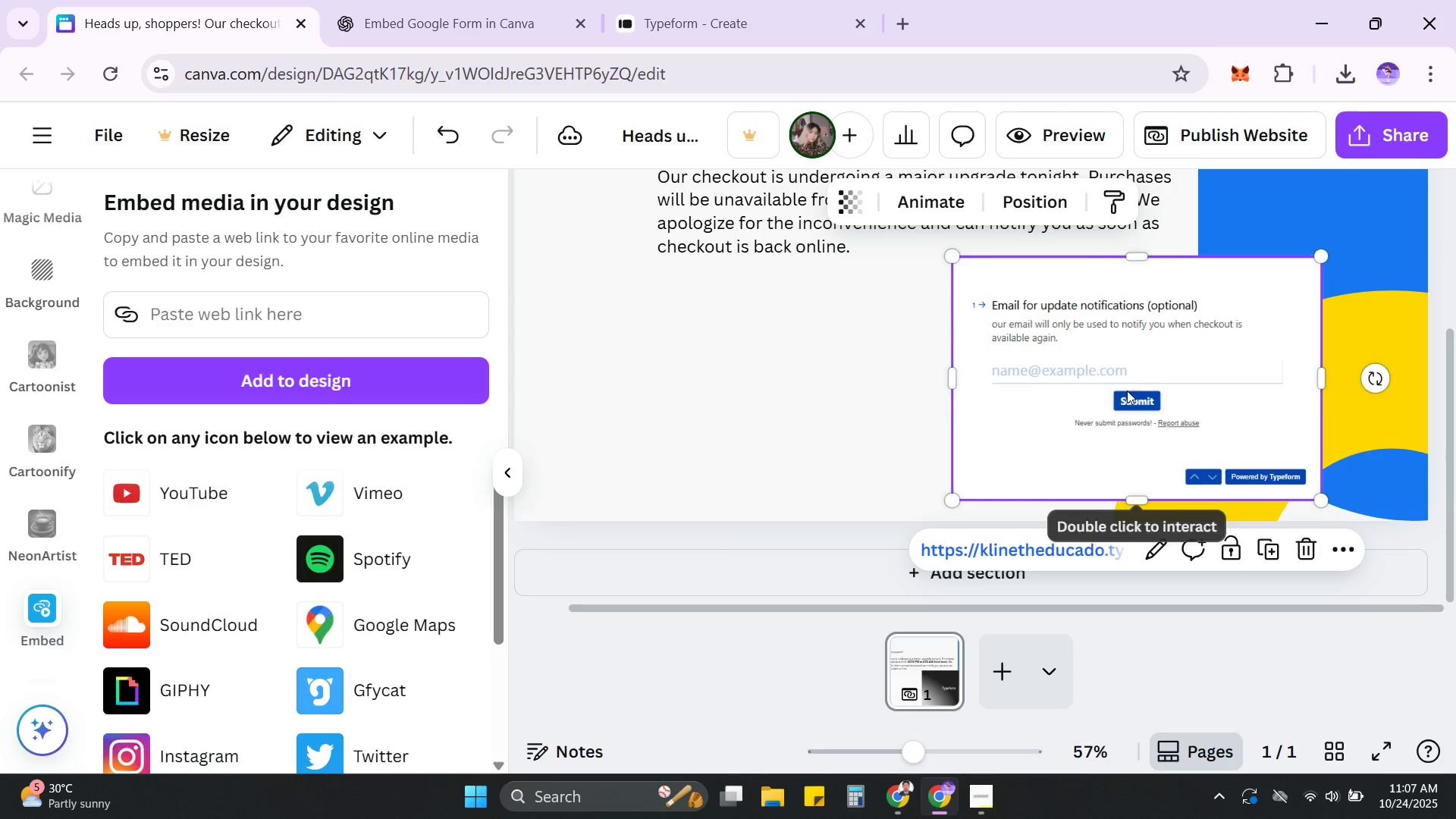 
left_click_drag(start_coordinate=[1127, 391], to_coordinate=[1207, 396])
 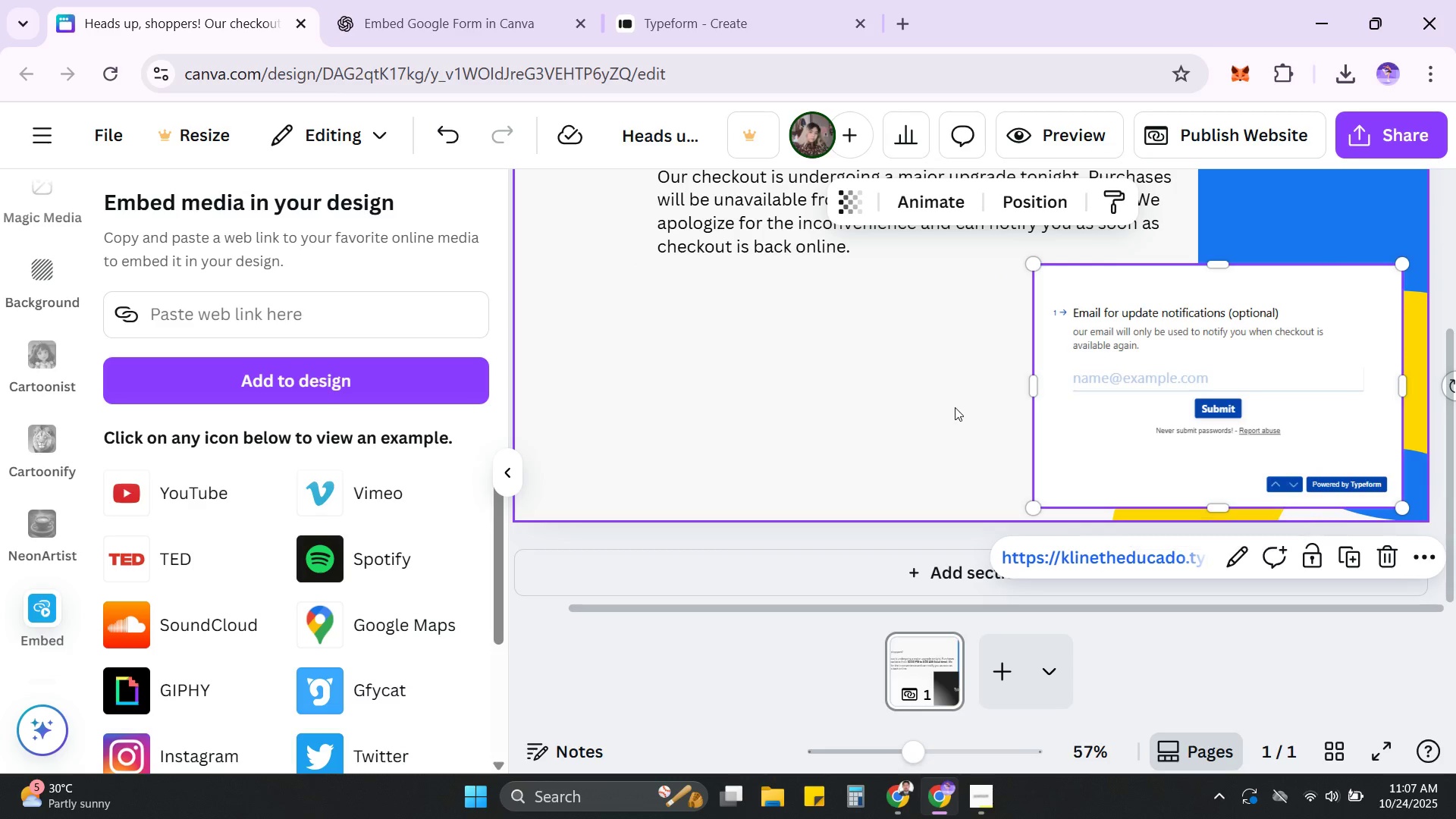 
scroll: coordinate [955, 409], scroll_direction: down, amount: 2.0
 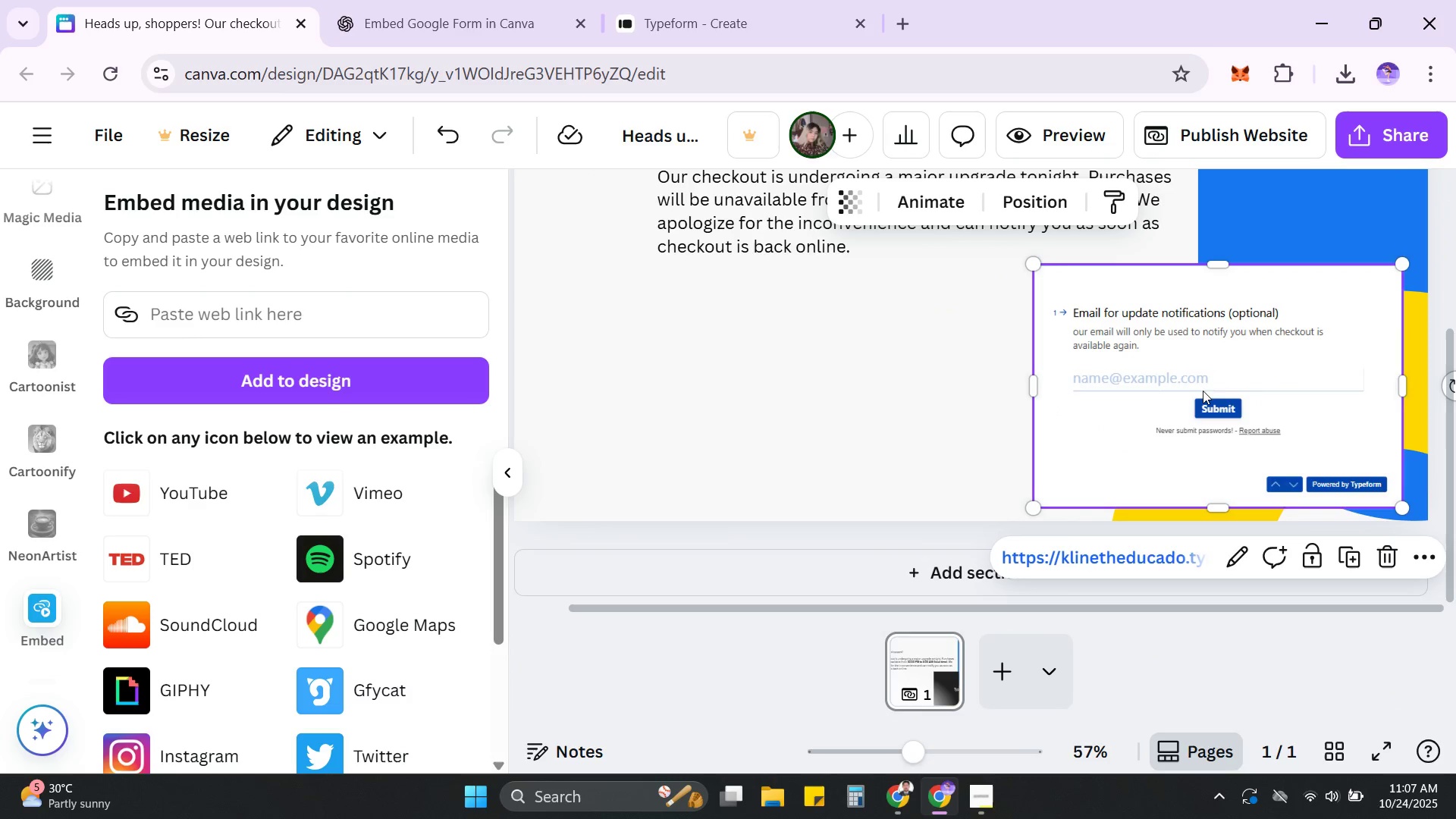 
left_click_drag(start_coordinate=[1257, 382], to_coordinate=[1000, 447])
 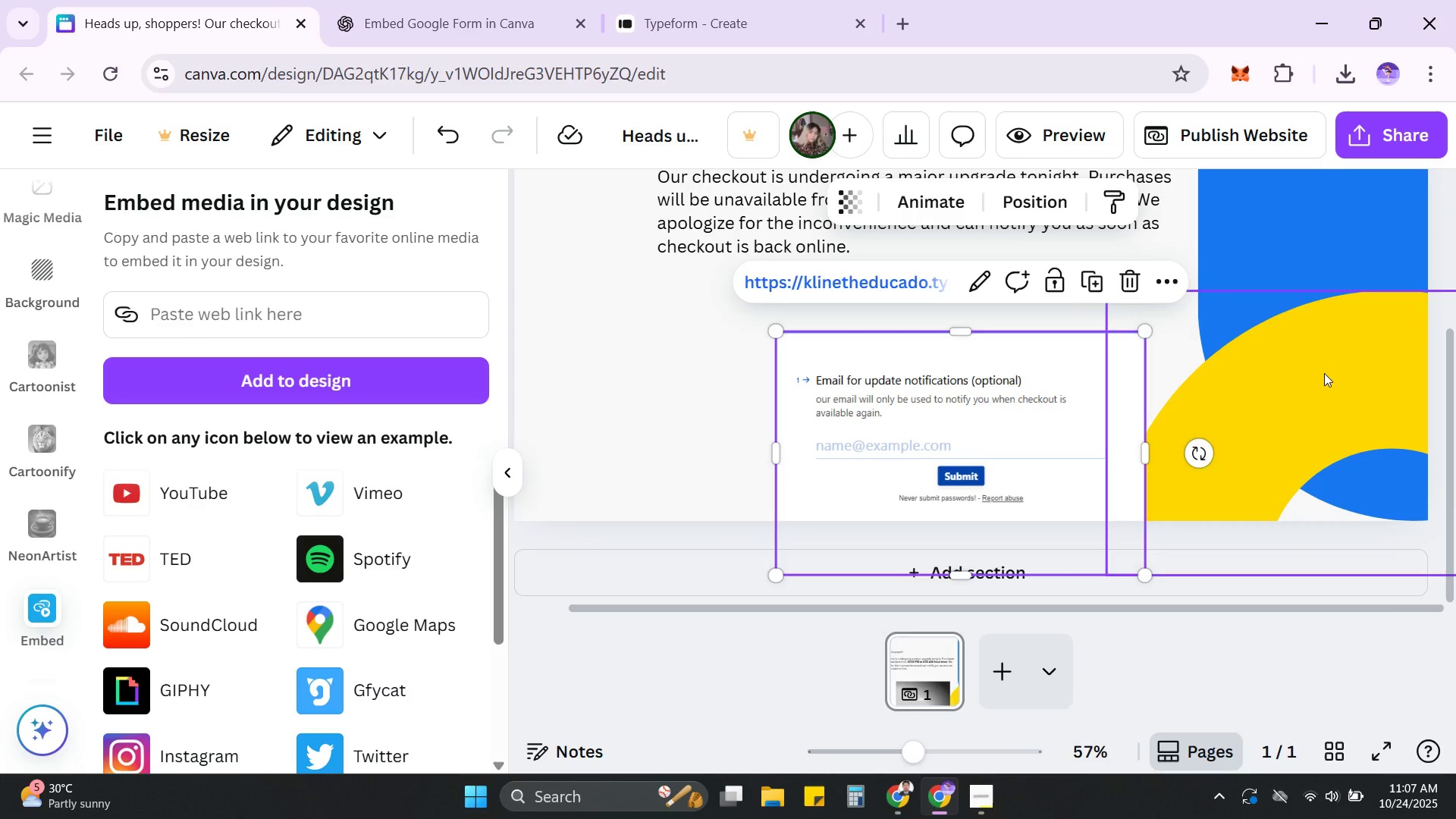 
left_click([1324, 373])
 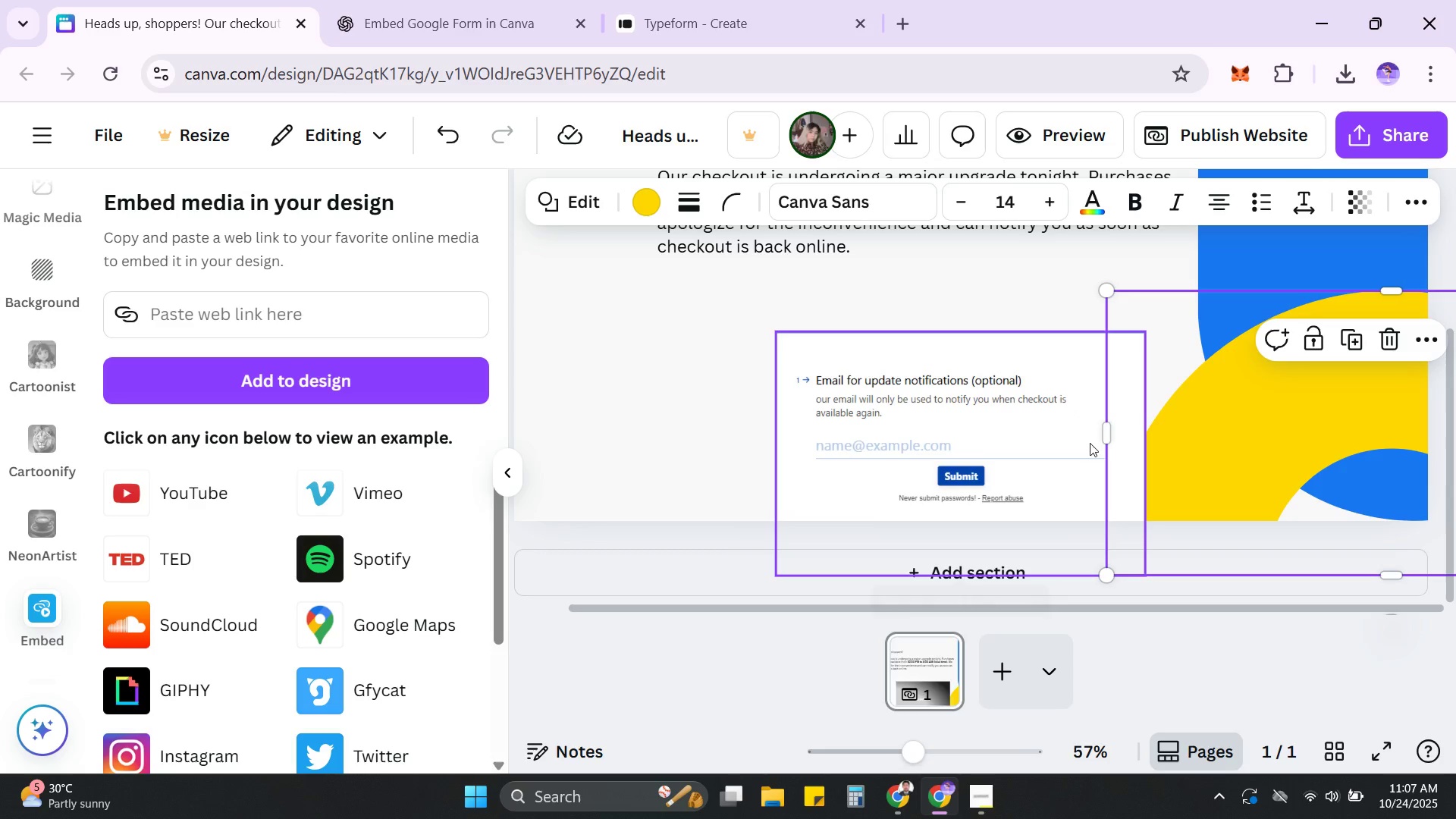 
left_click([1018, 364])
 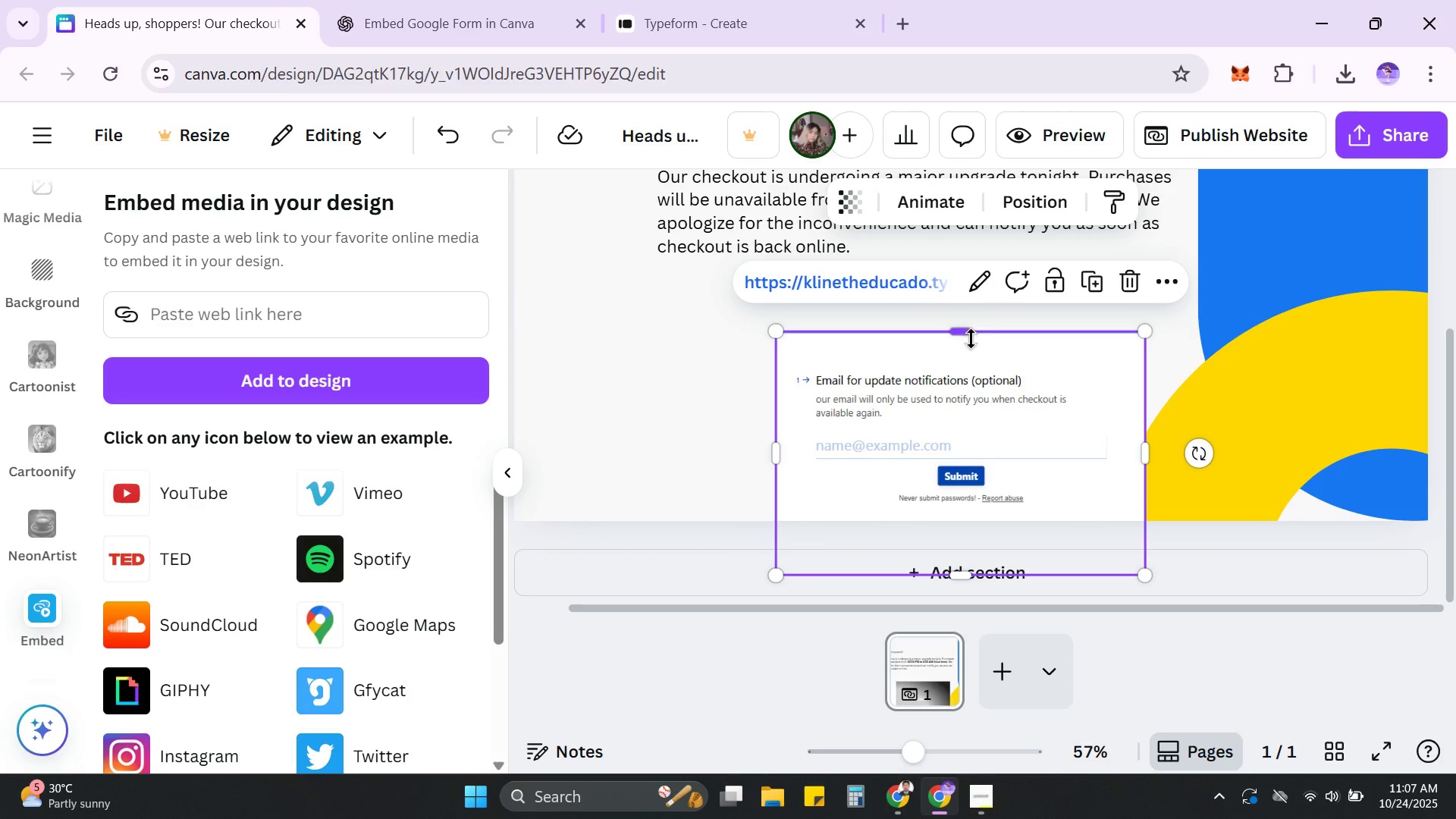 
left_click_drag(start_coordinate=[969, 336], to_coordinate=[977, 328])
 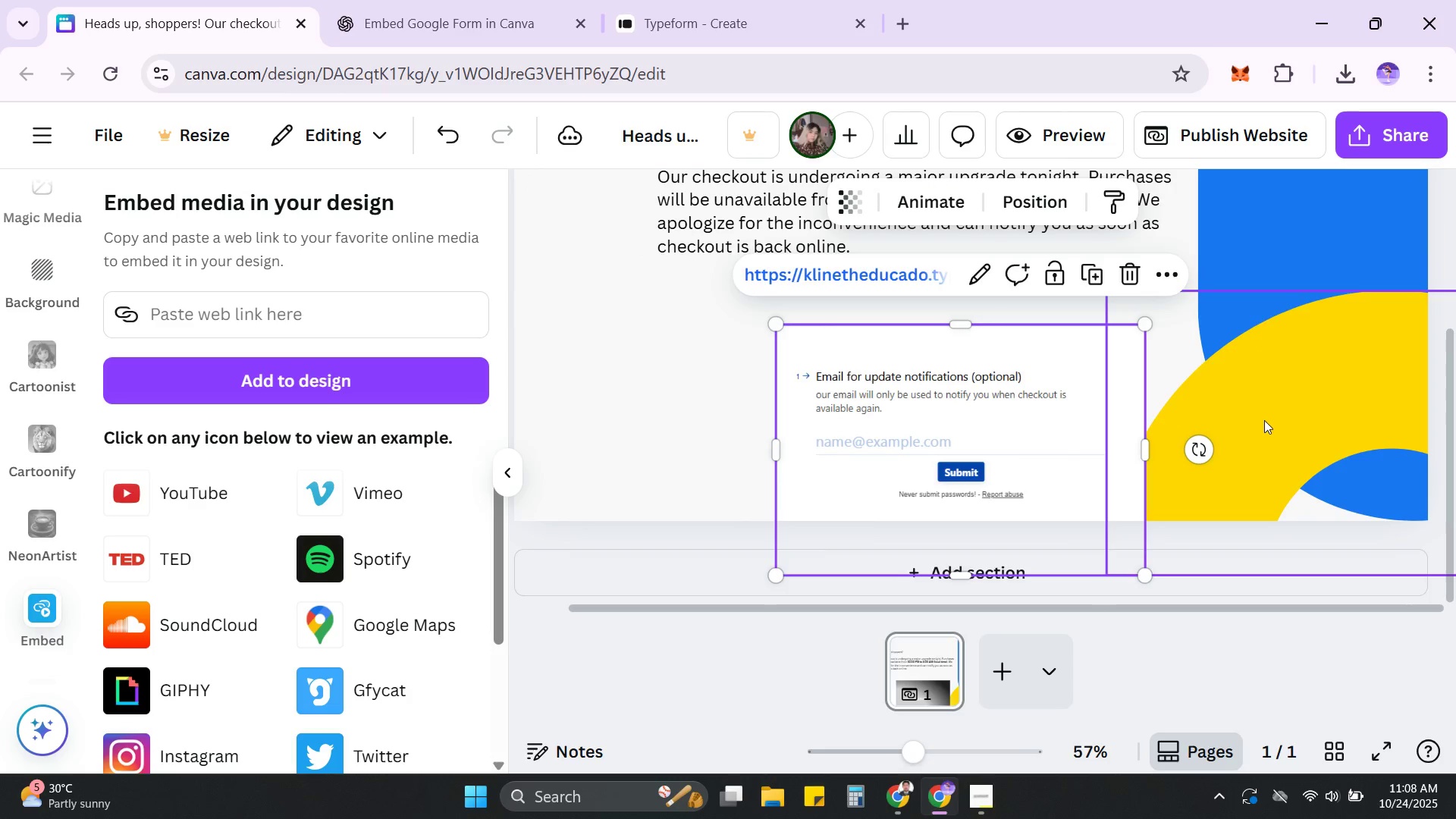 
scroll: coordinate [1264, 420], scroll_direction: up, amount: 2.0
 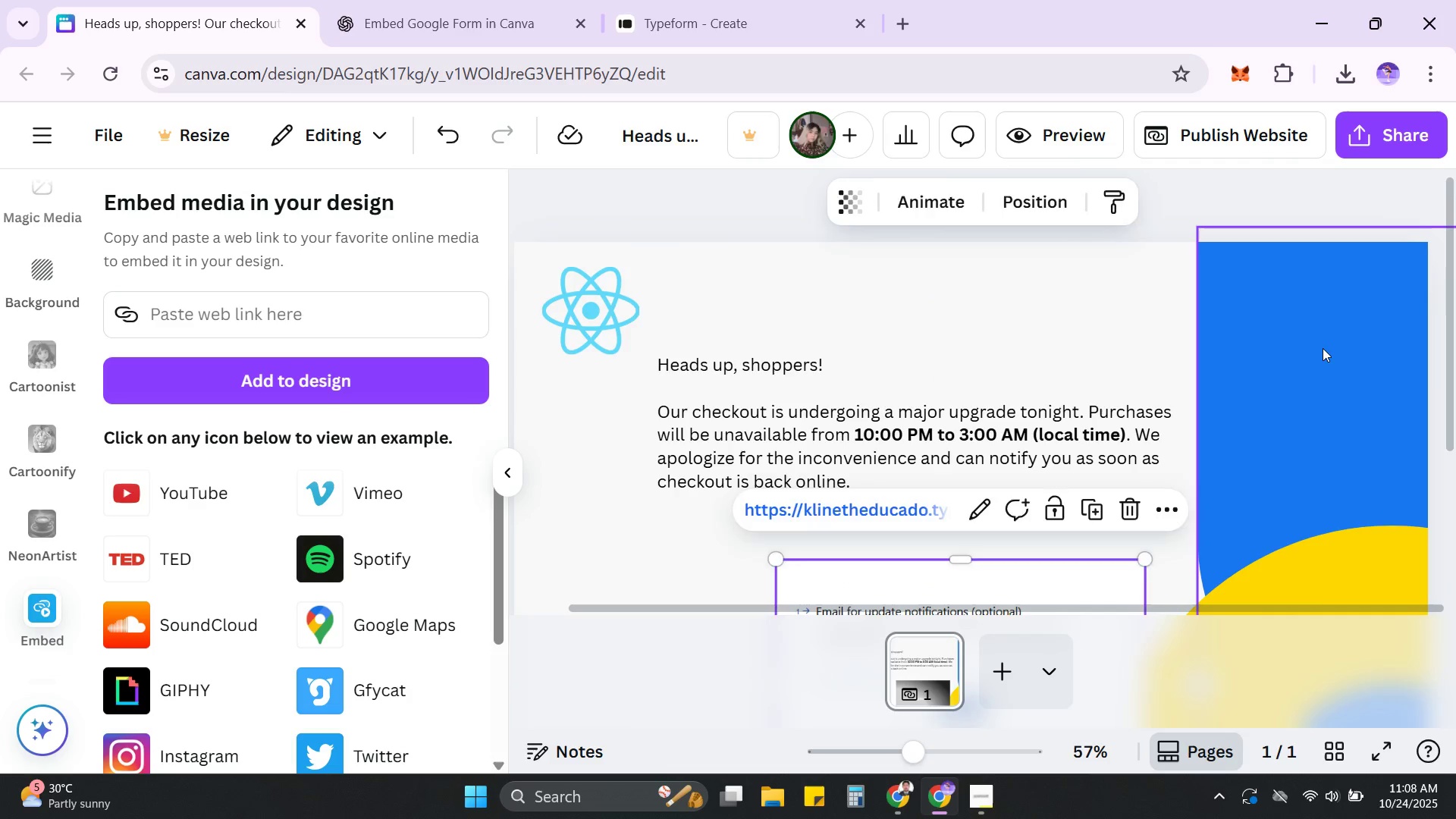 
left_click([1323, 348])
 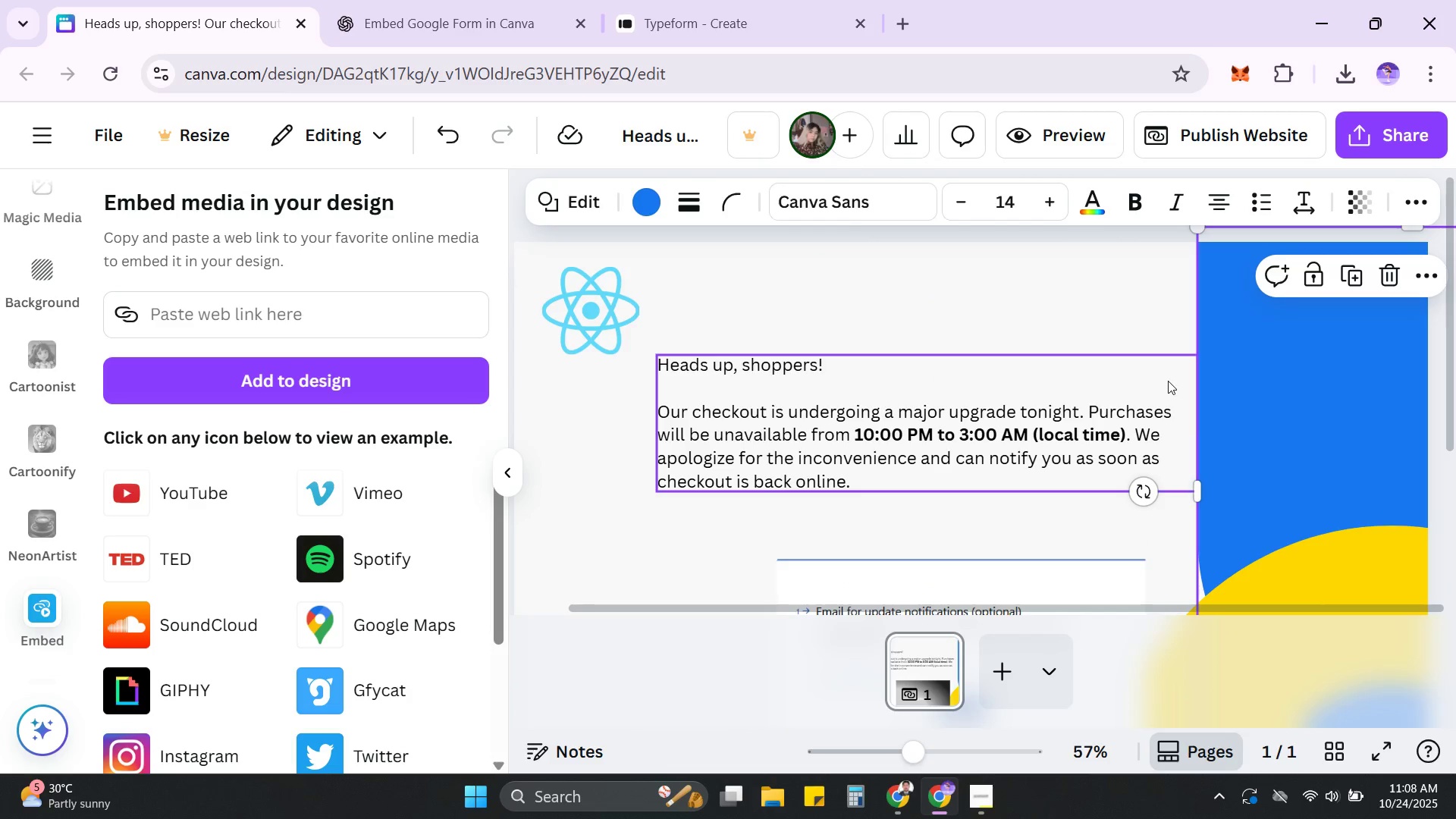 
scroll: coordinate [1172, 394], scroll_direction: down, amount: 2.0
 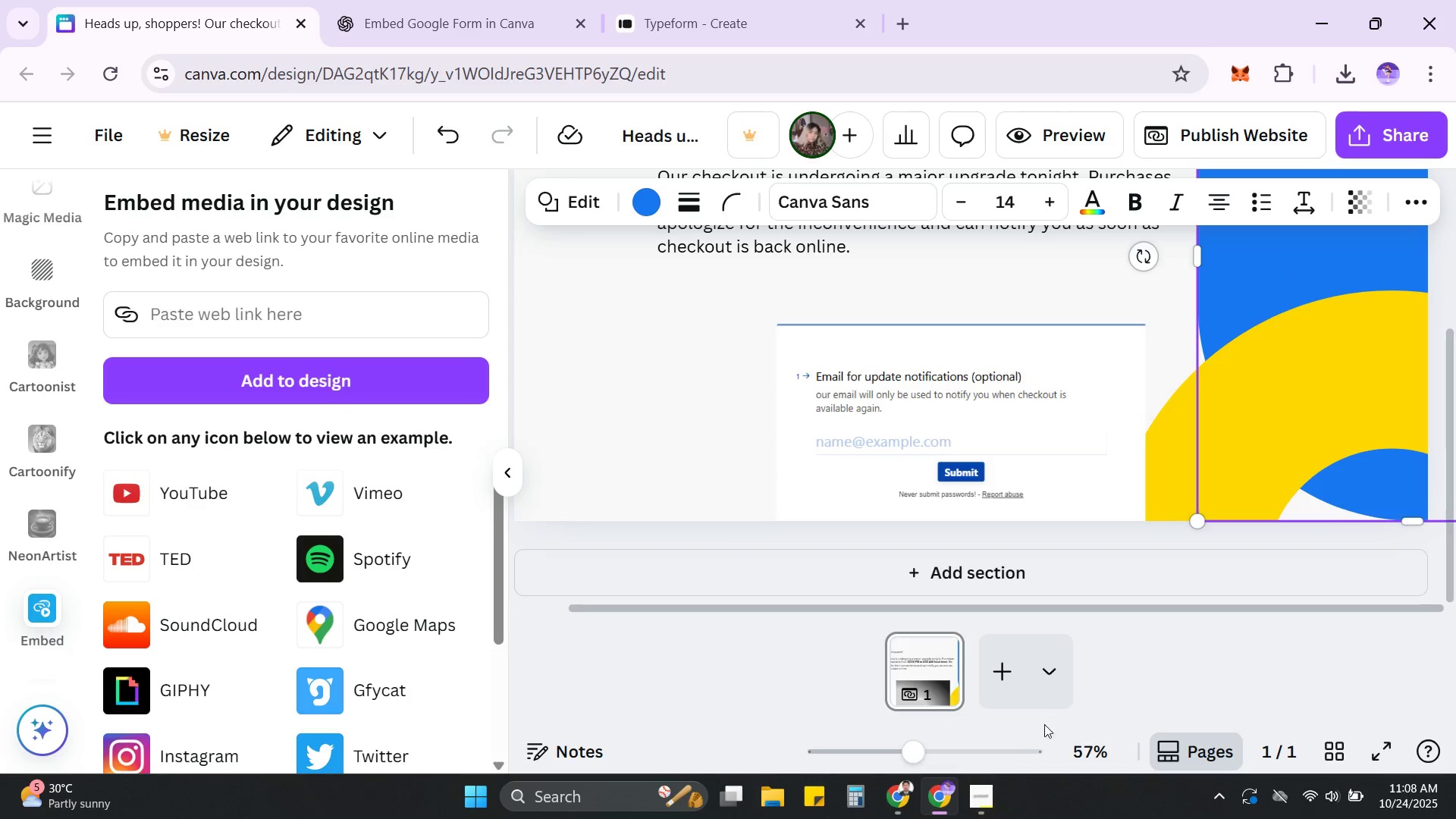 
left_click_drag(start_coordinate=[923, 754], to_coordinate=[883, 753])
 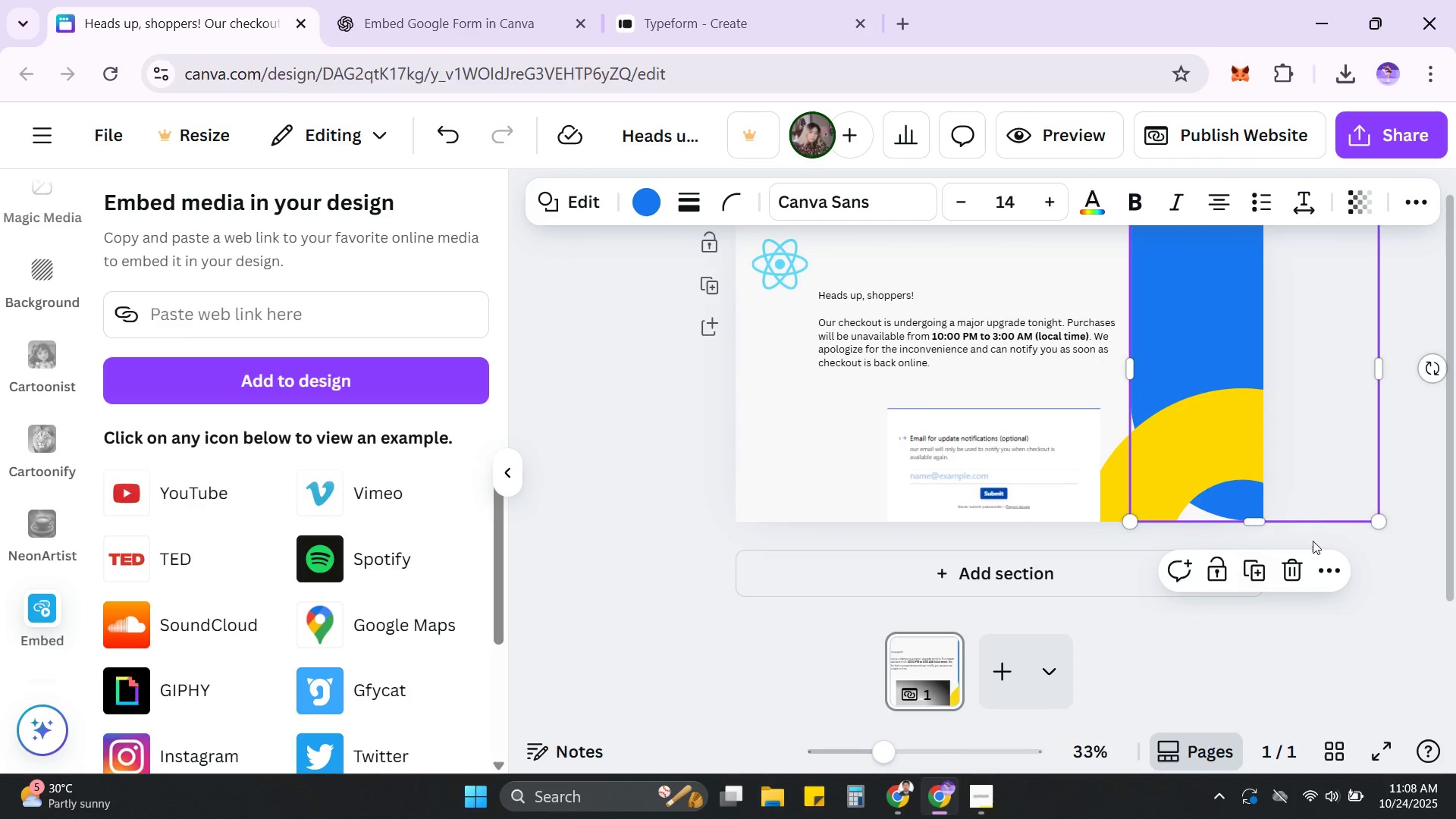 
scroll: coordinate [1346, 520], scroll_direction: up, amount: 2.0
 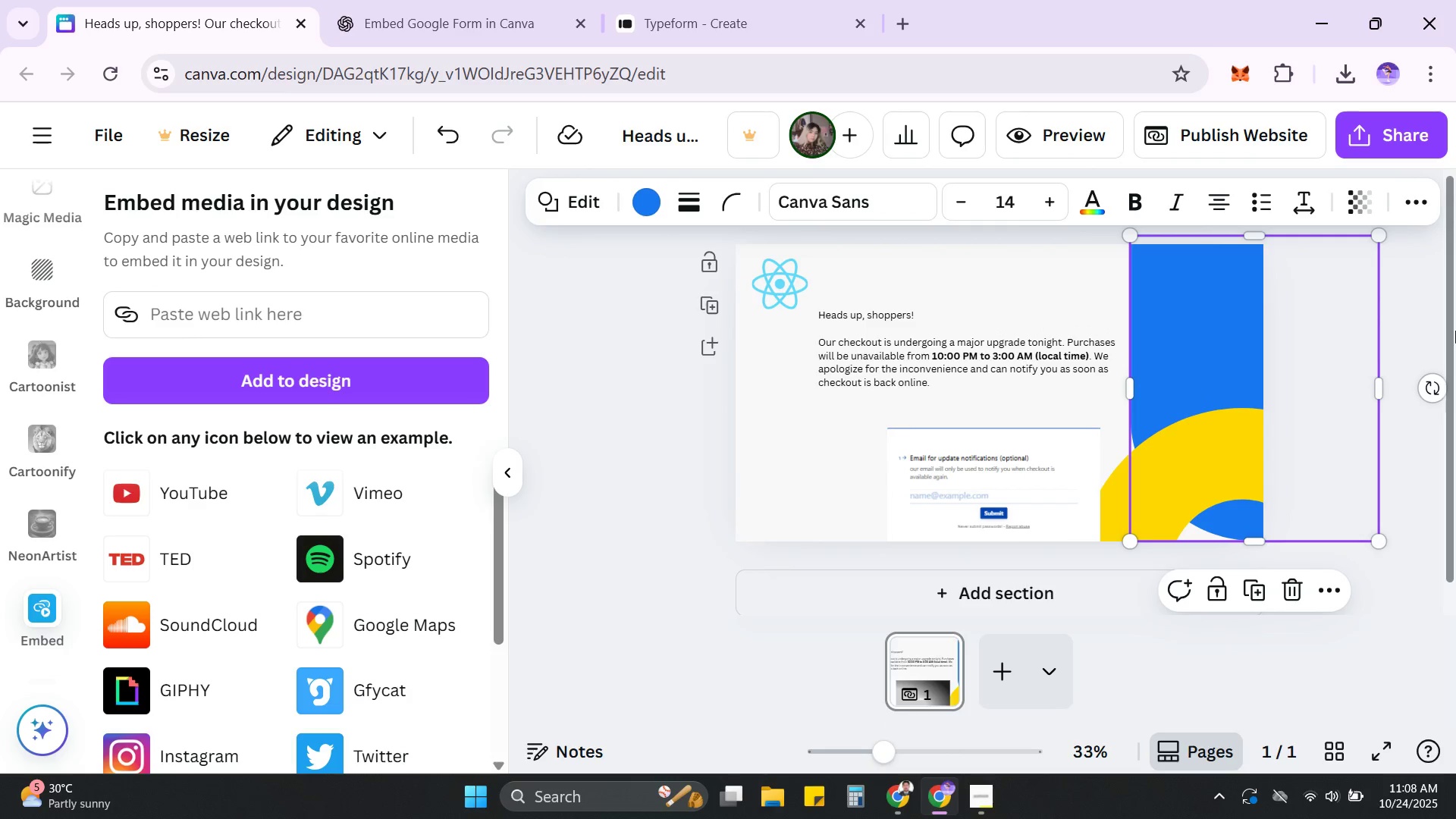 
left_click([1407, 319])
 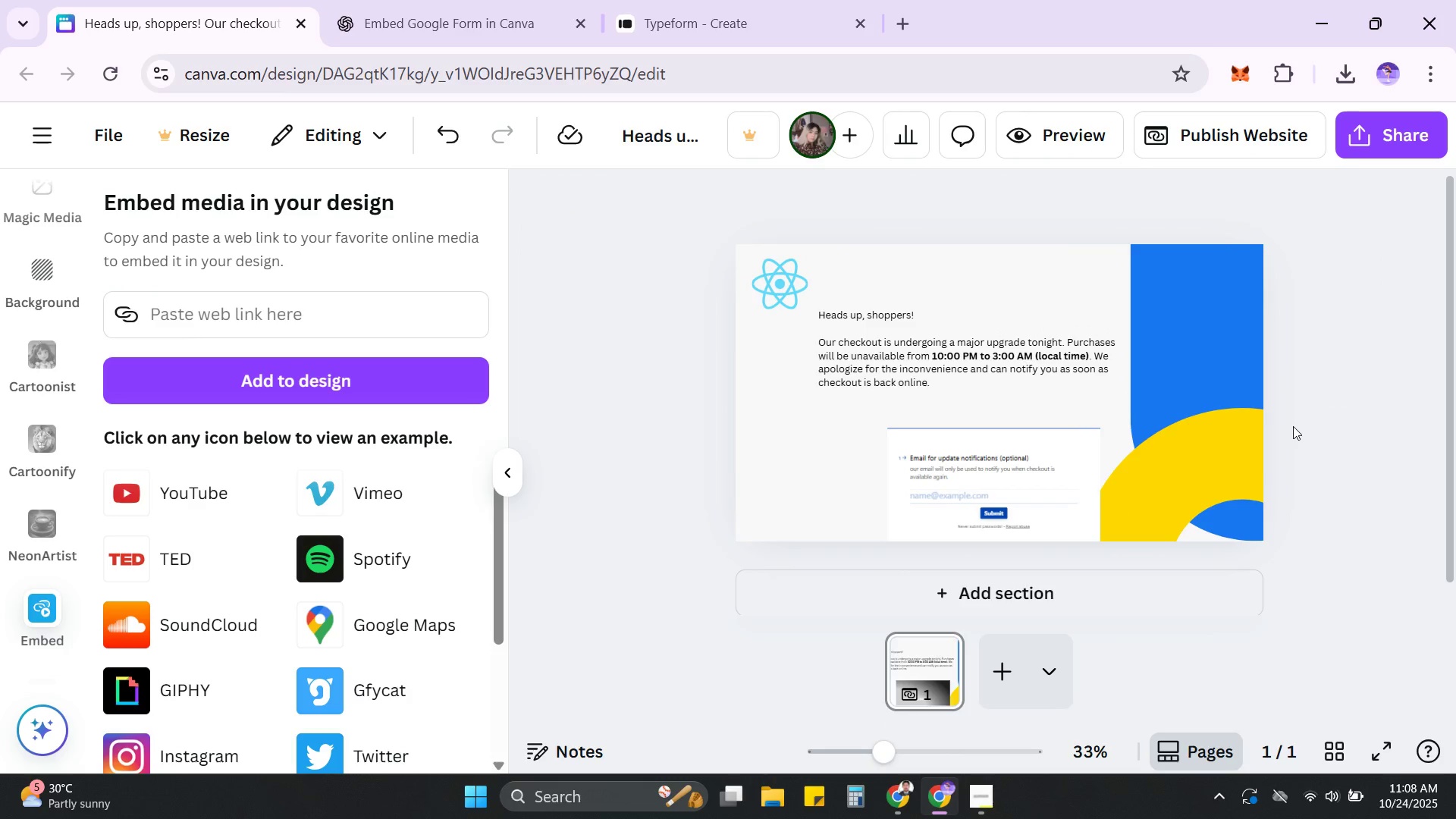 
wait(5.38)
 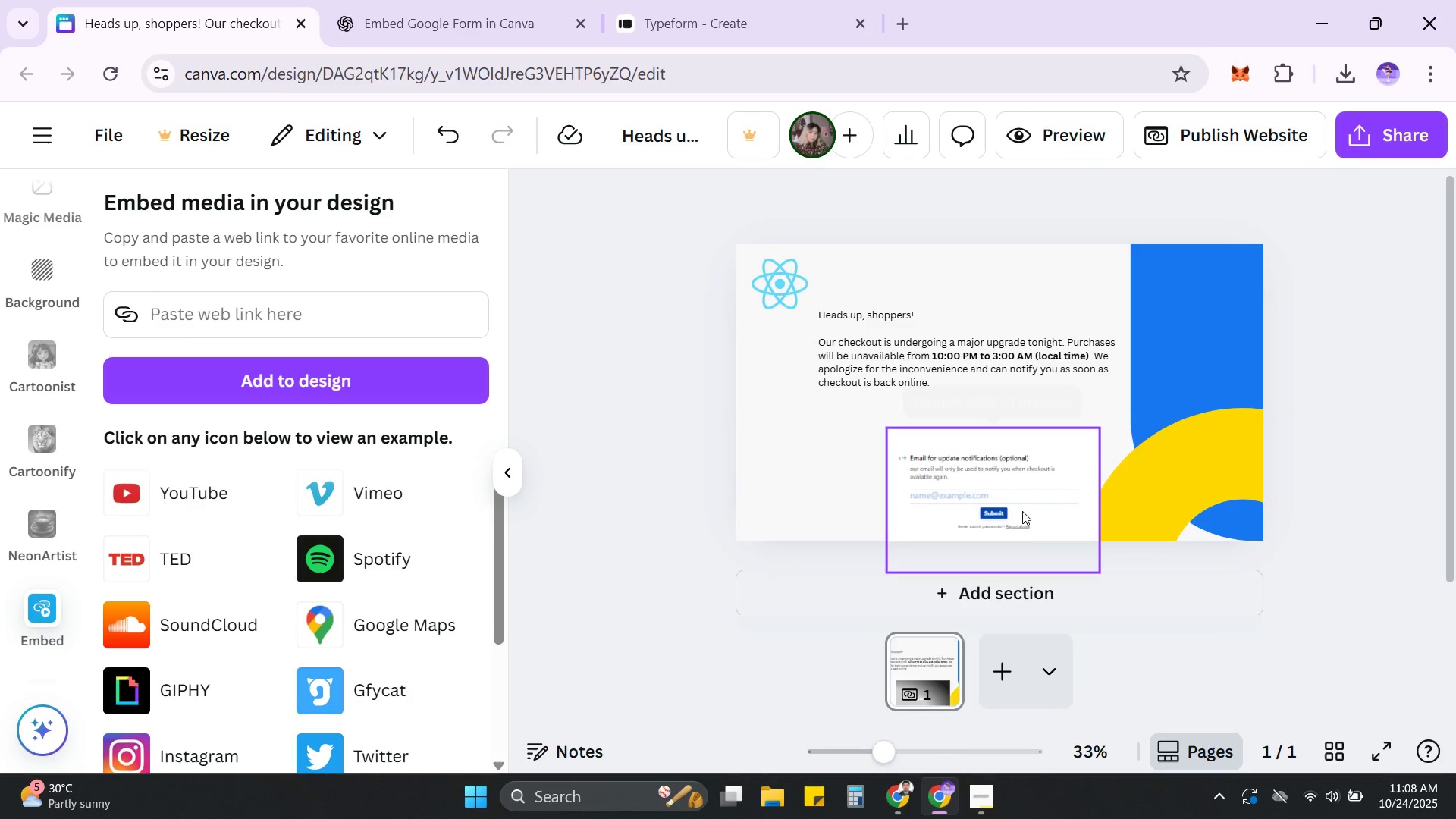 
double_click([968, 482])
 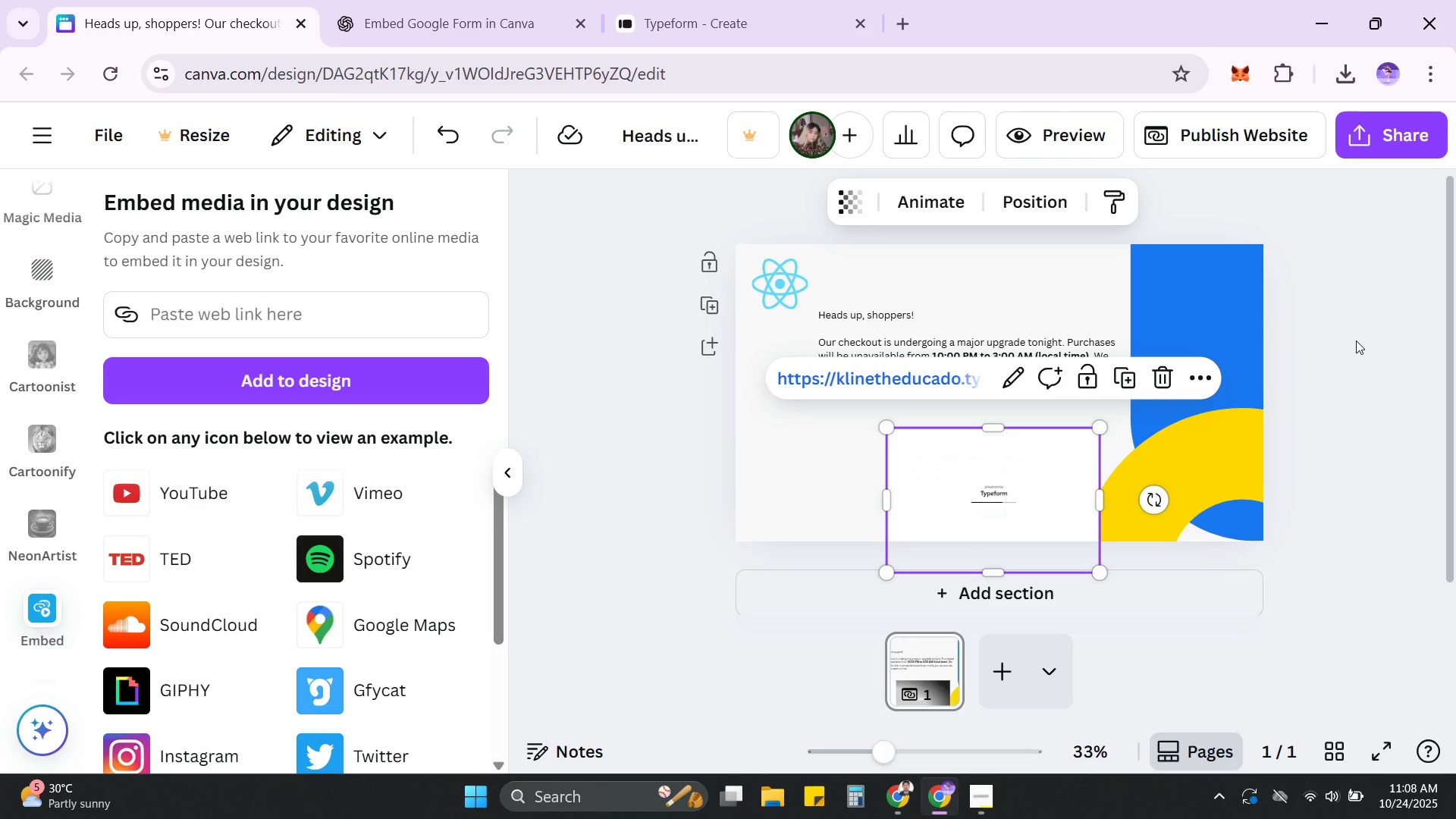 
left_click([1356, 340])
 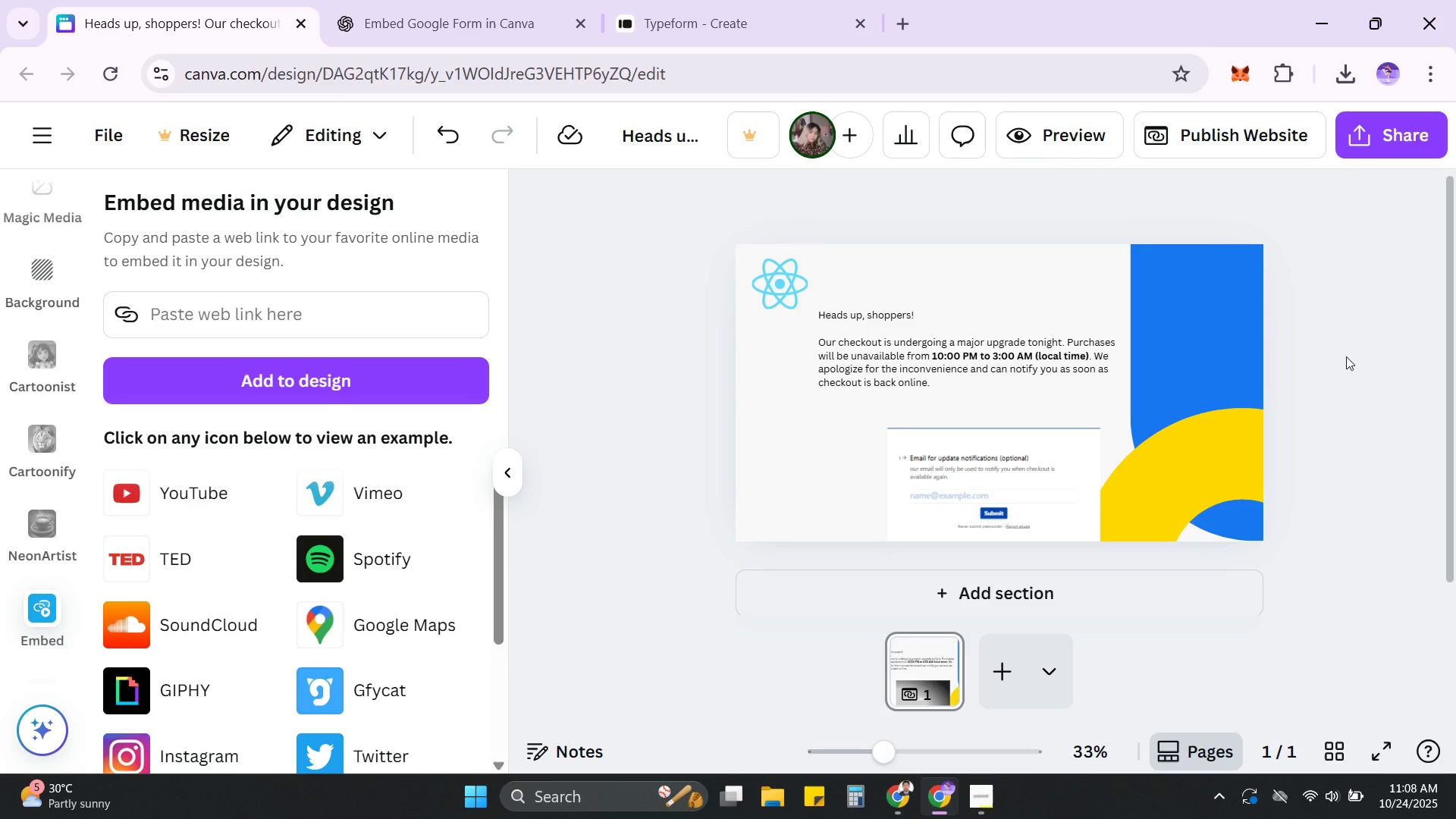 
wait(10.91)
 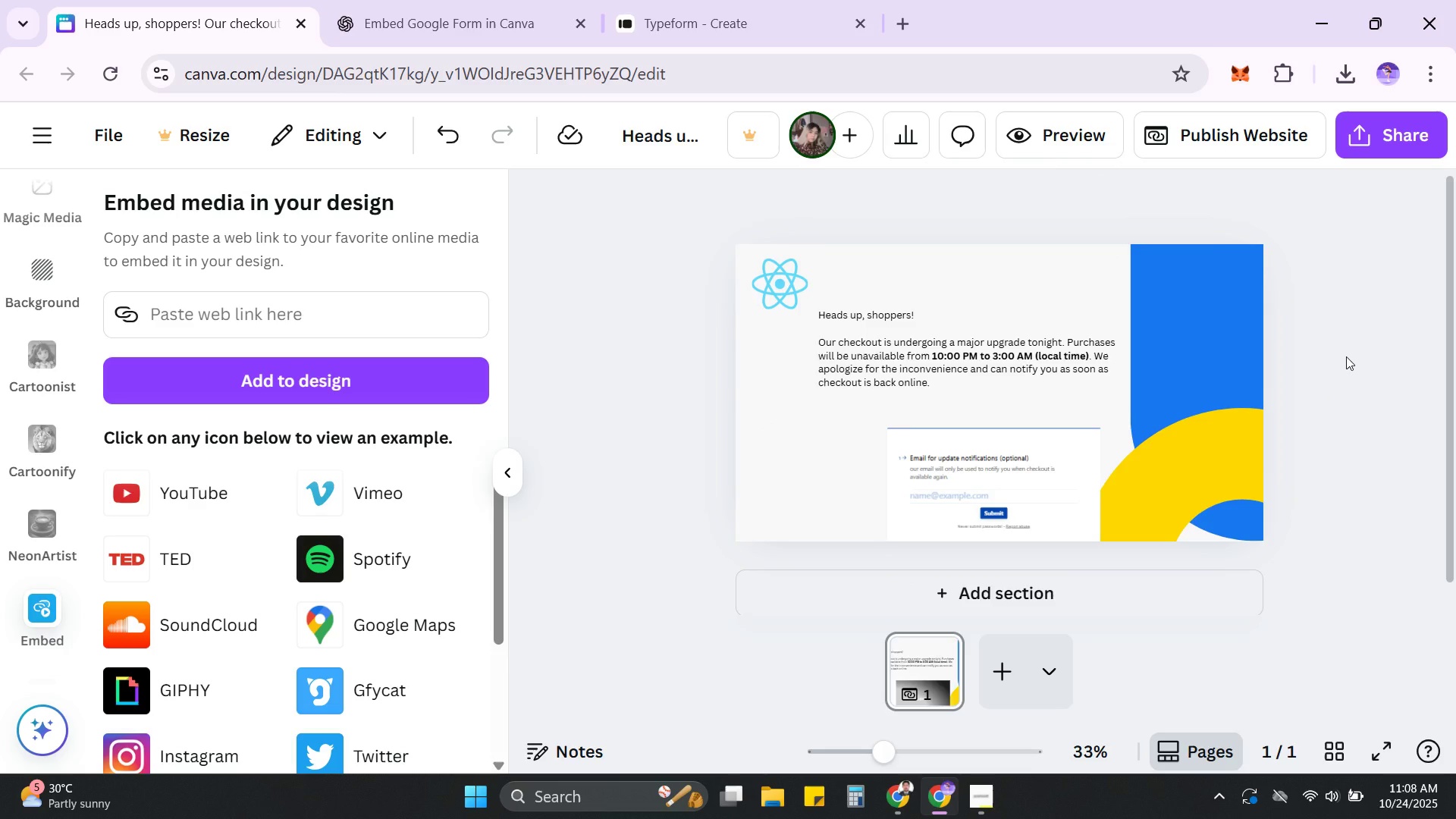 
scroll: coordinate [352, 382], scroll_direction: up, amount: 5.0
 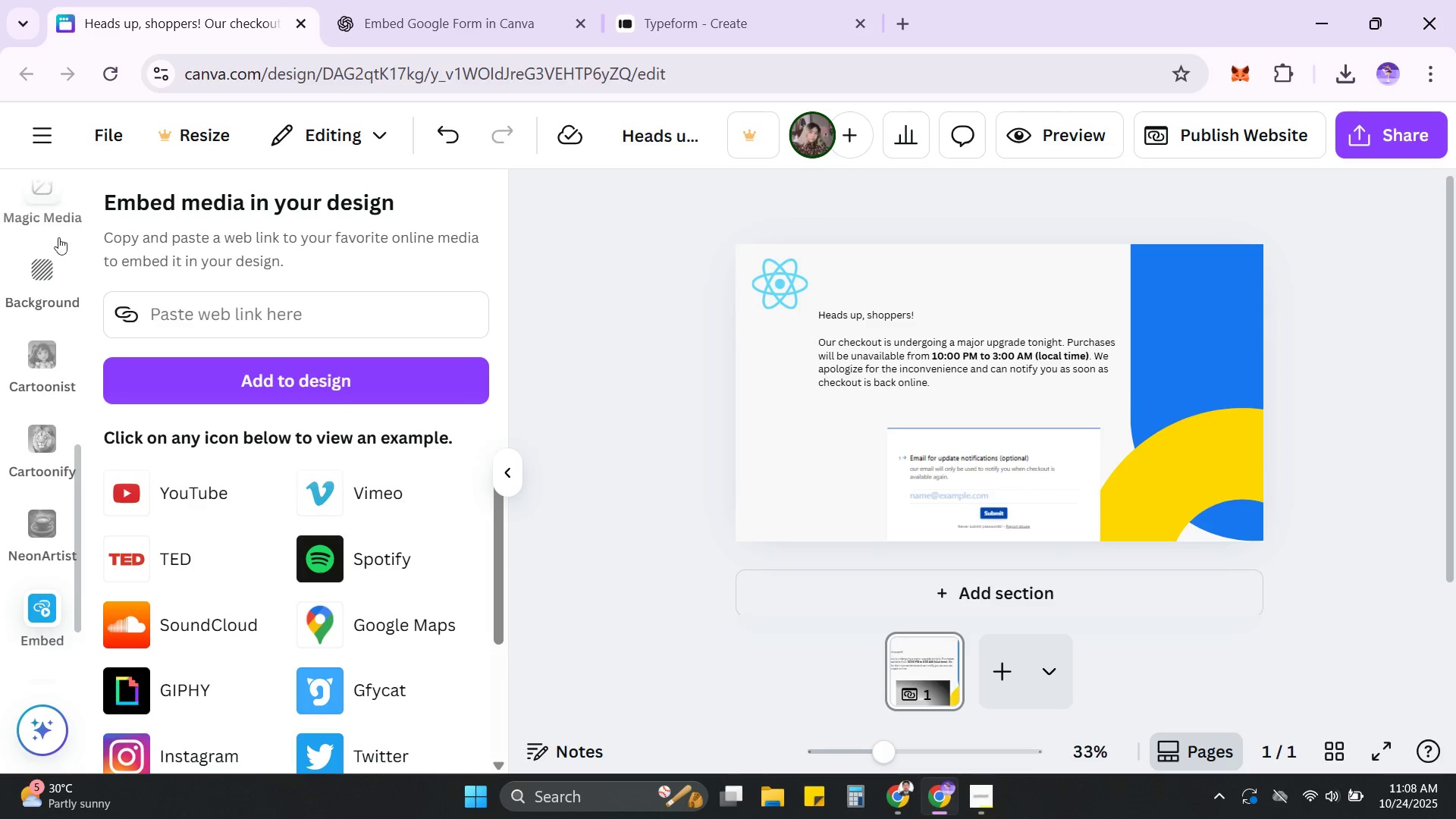 
left_click([45, 245])
 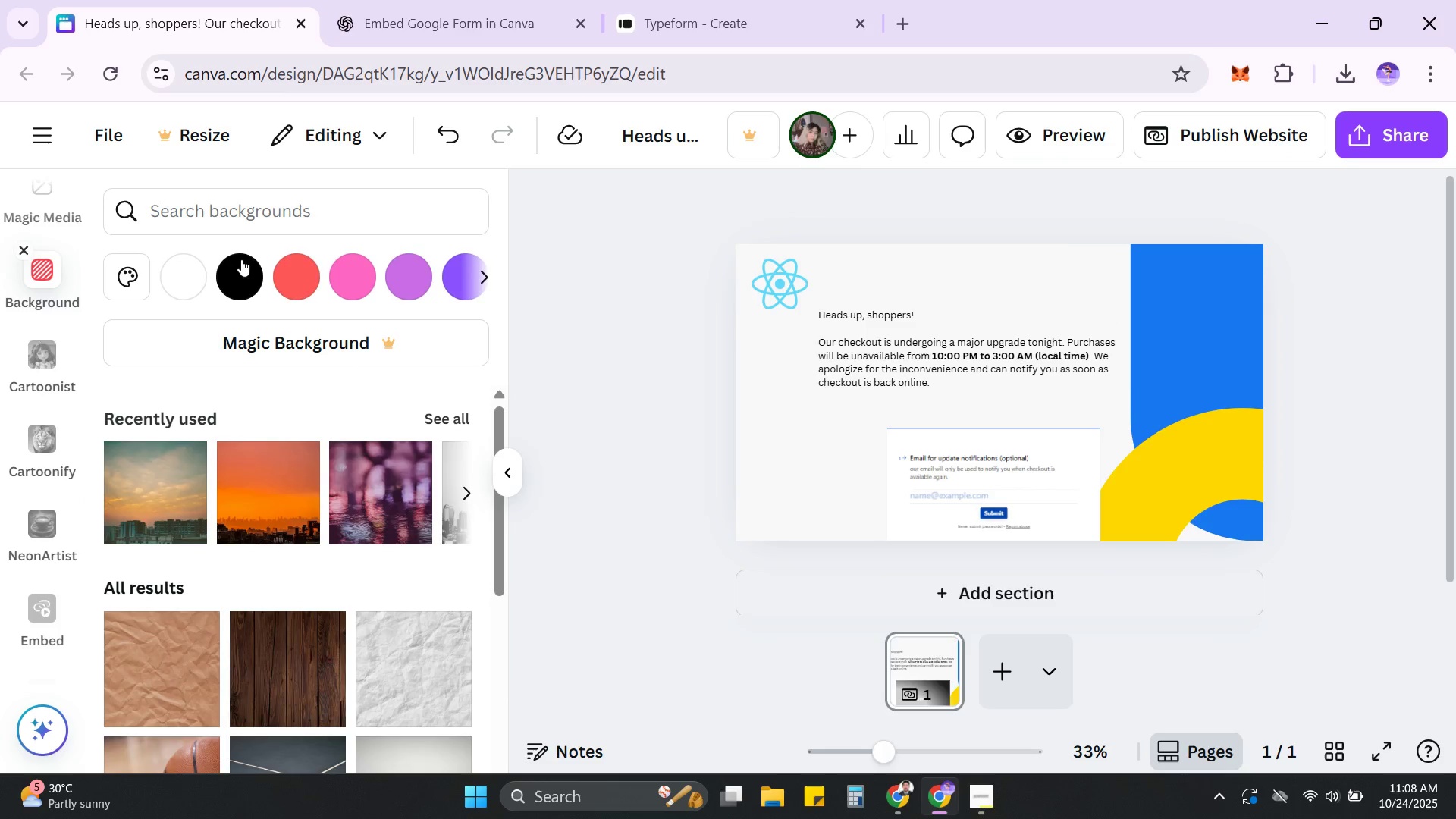 
scroll: coordinate [80, 388], scroll_direction: up, amount: 20.0
 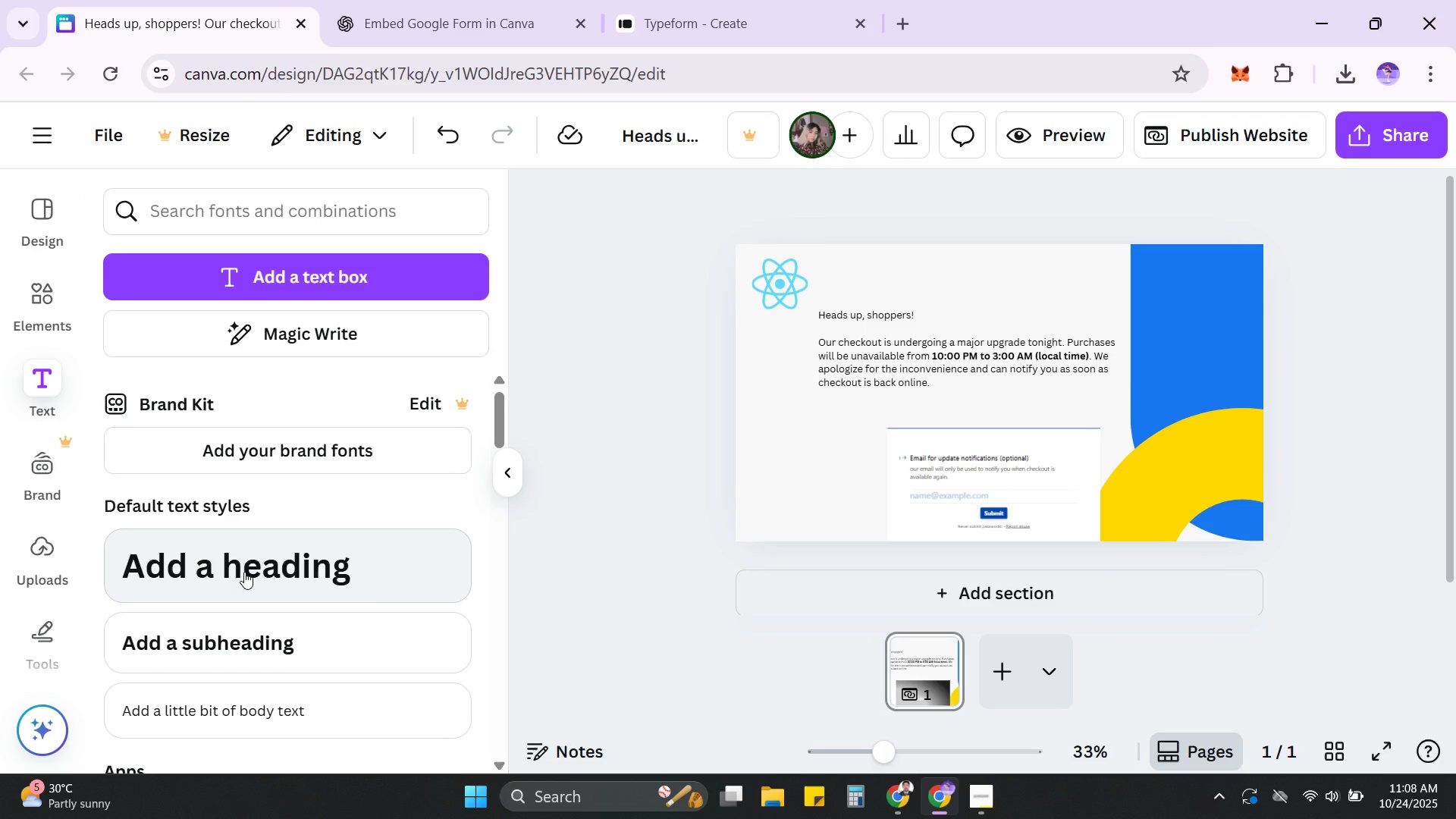 
left_click([244, 572])
 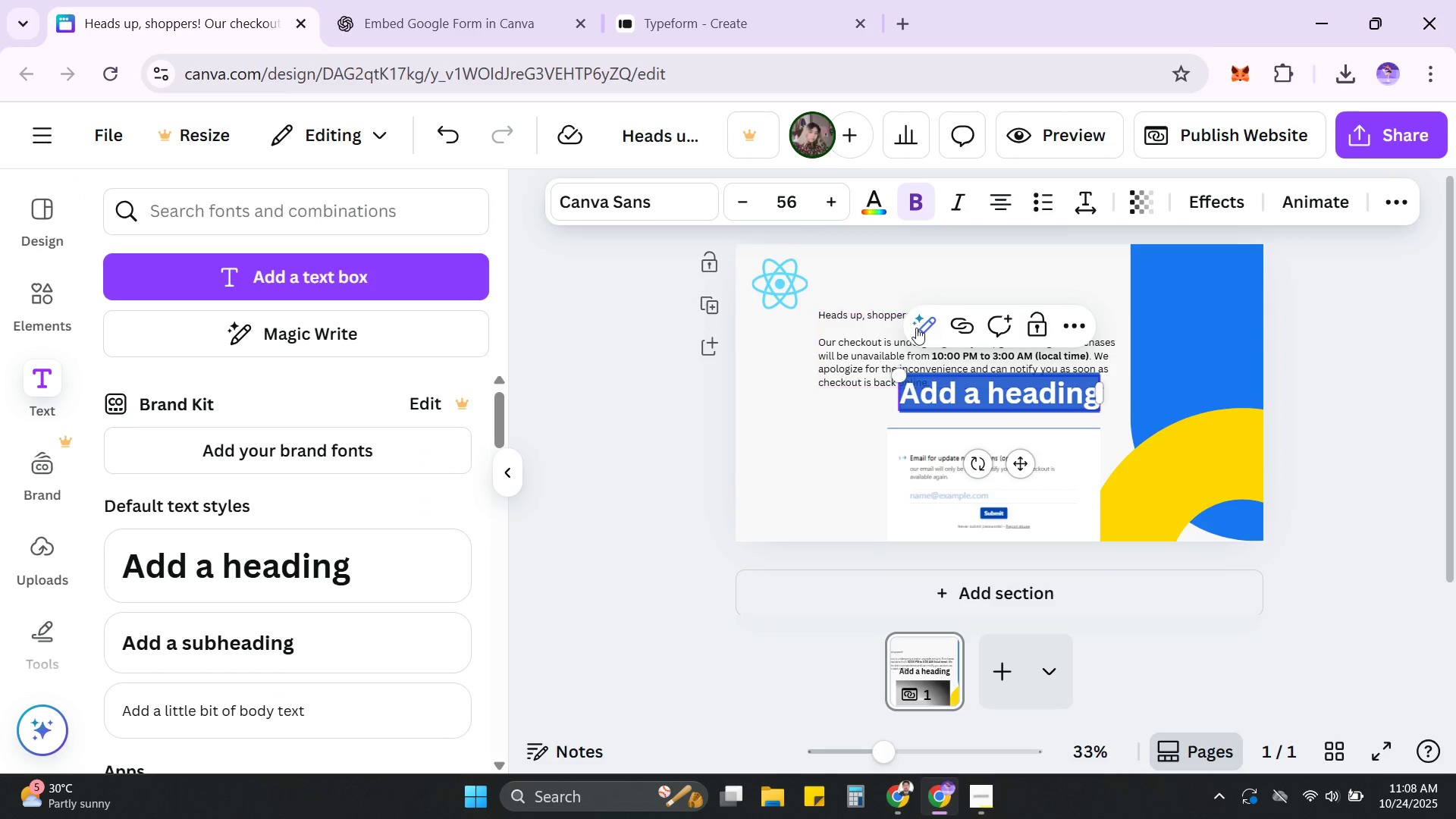 
key(Alt+Tab)